 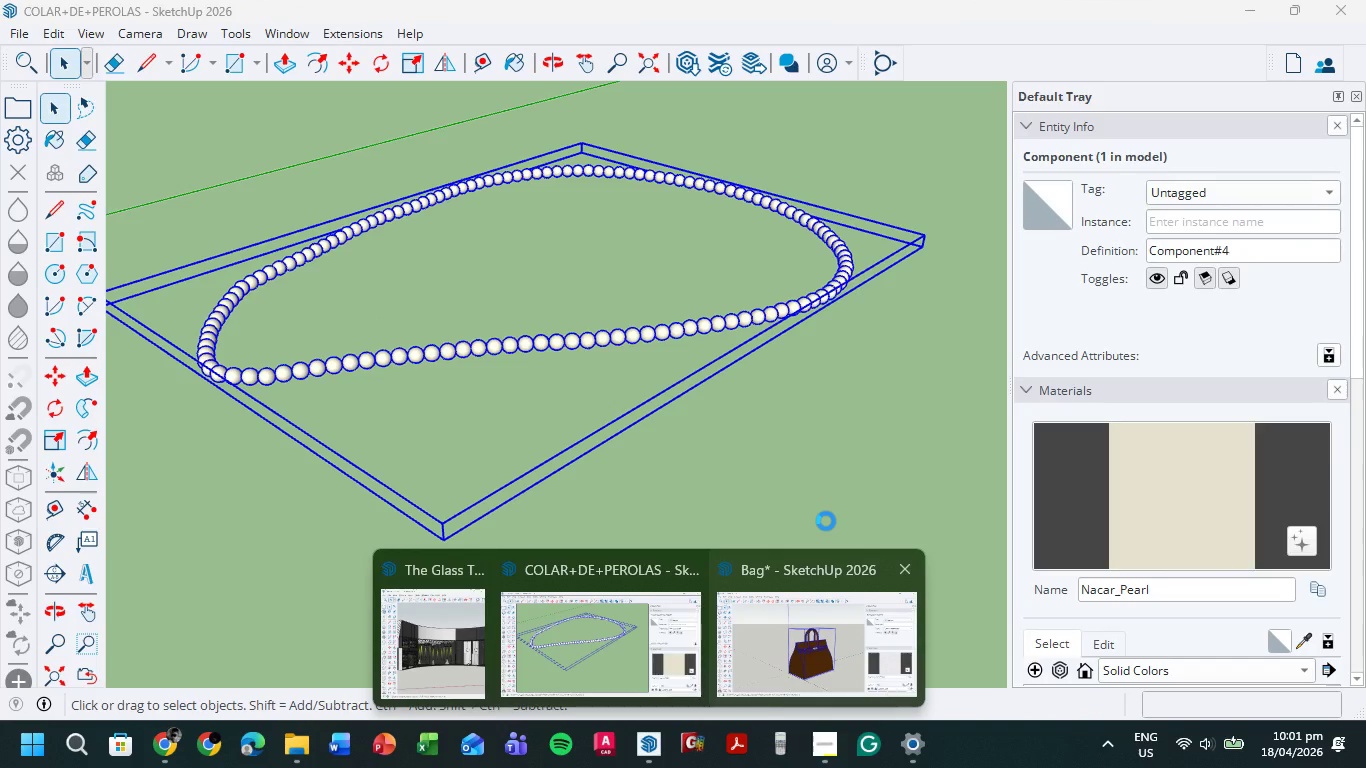 
left_click([804, 569])
 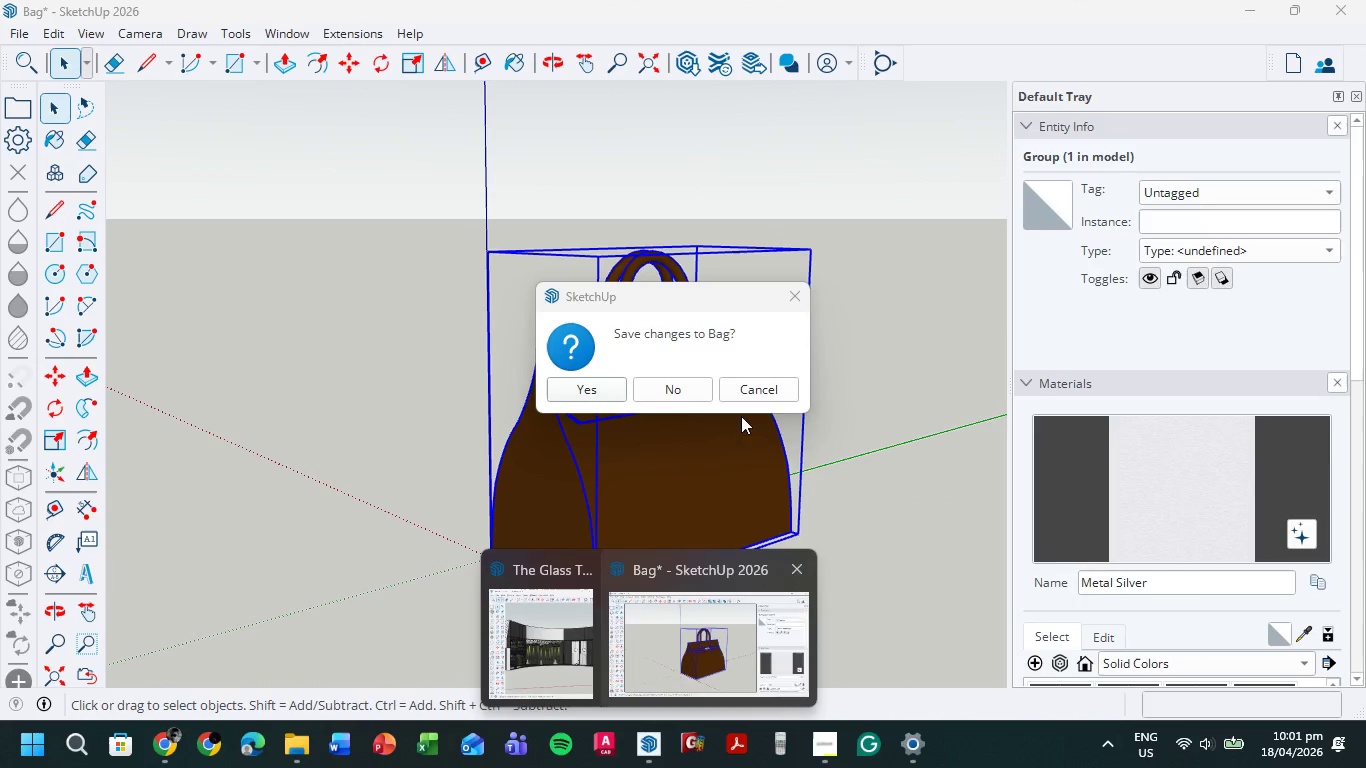 
left_click([683, 389])
 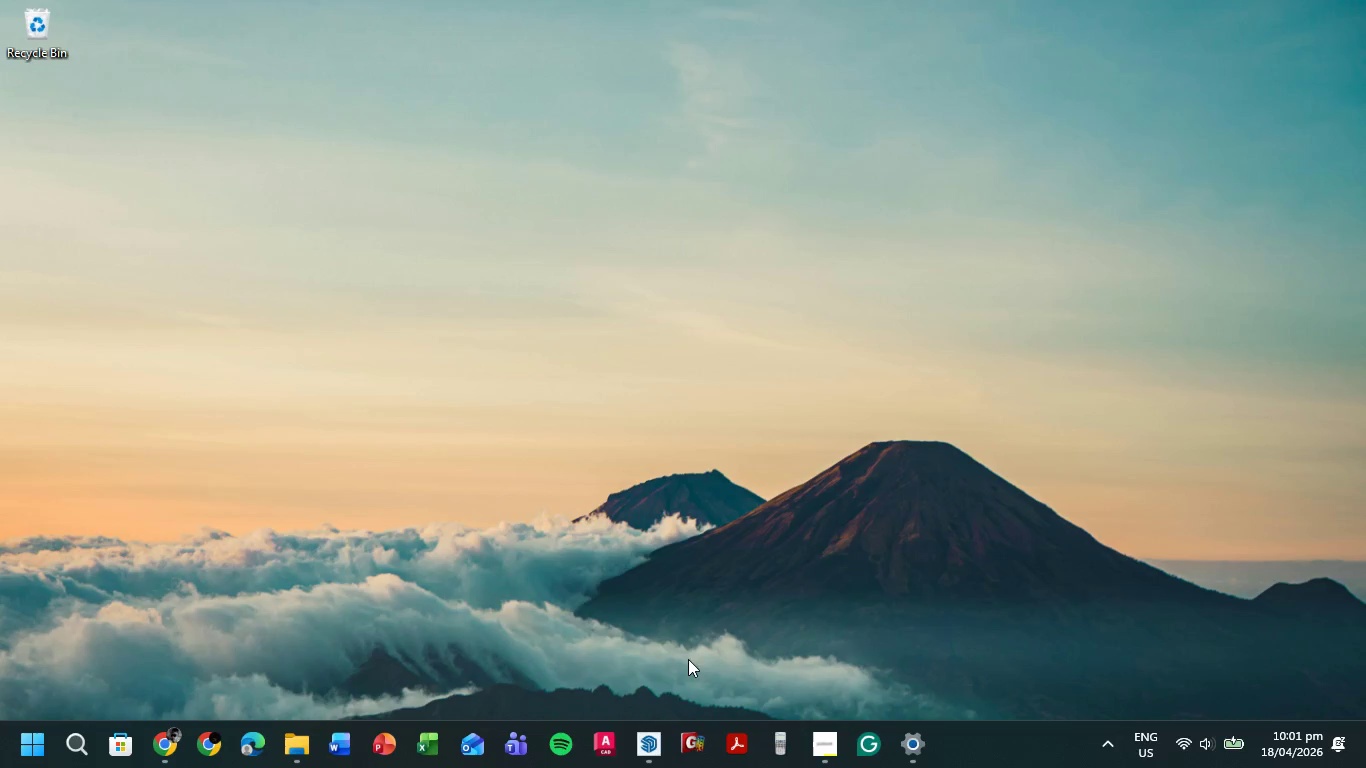 
left_click([651, 738])
 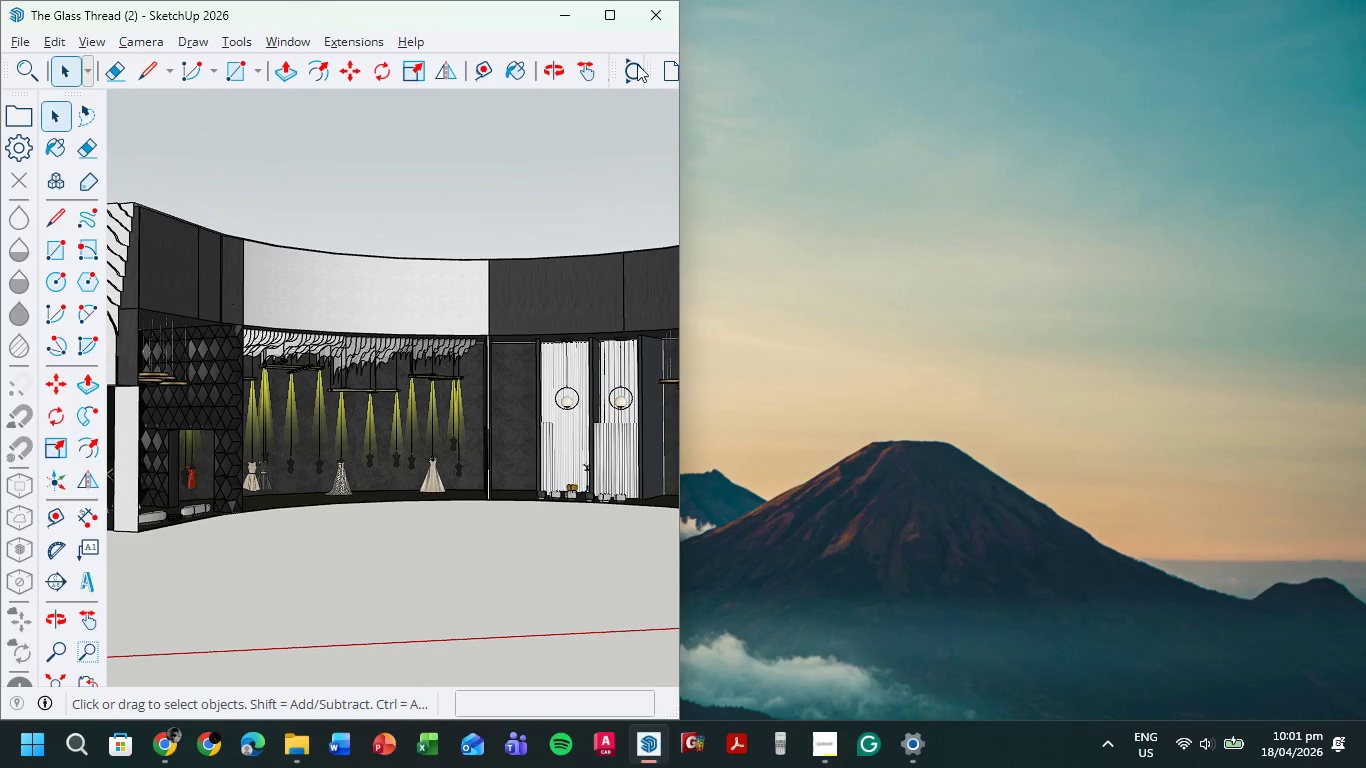 
left_click([617, 17])
 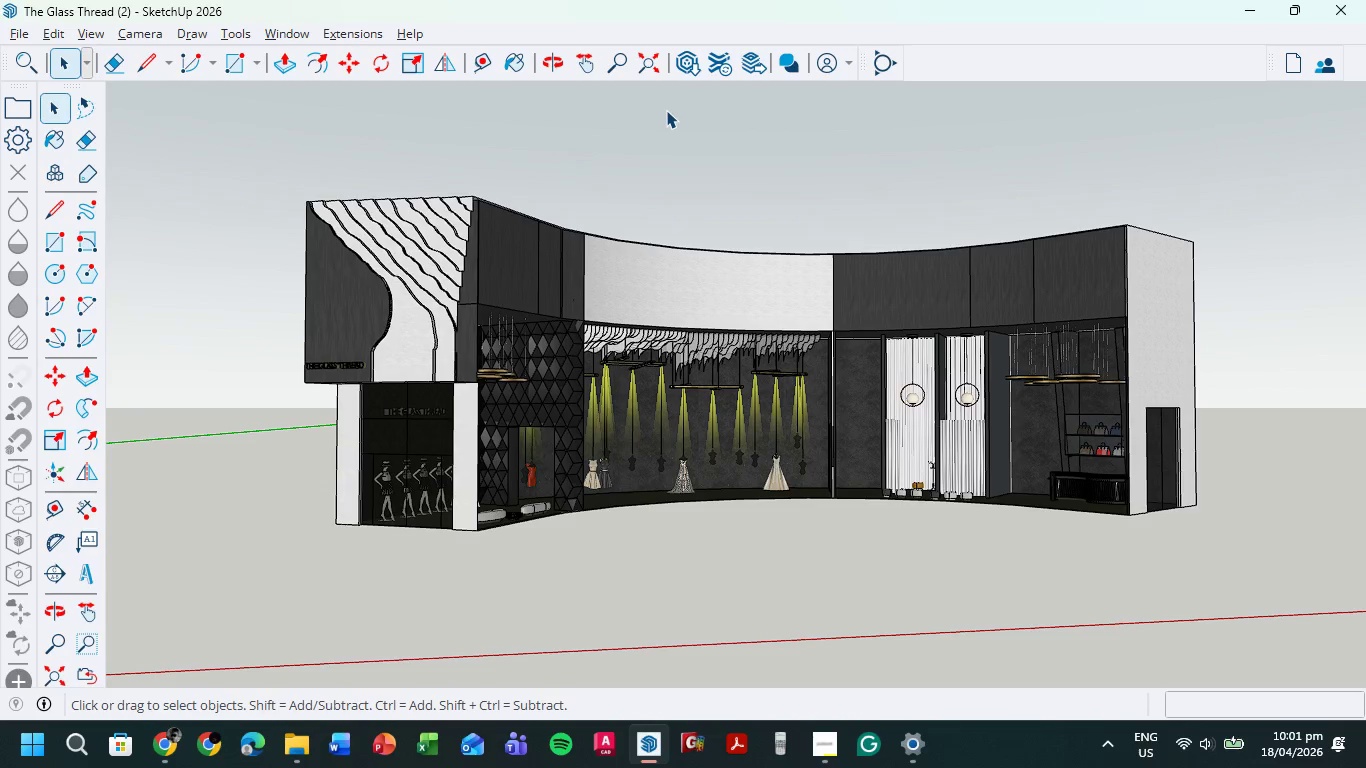 
wait(24.14)
 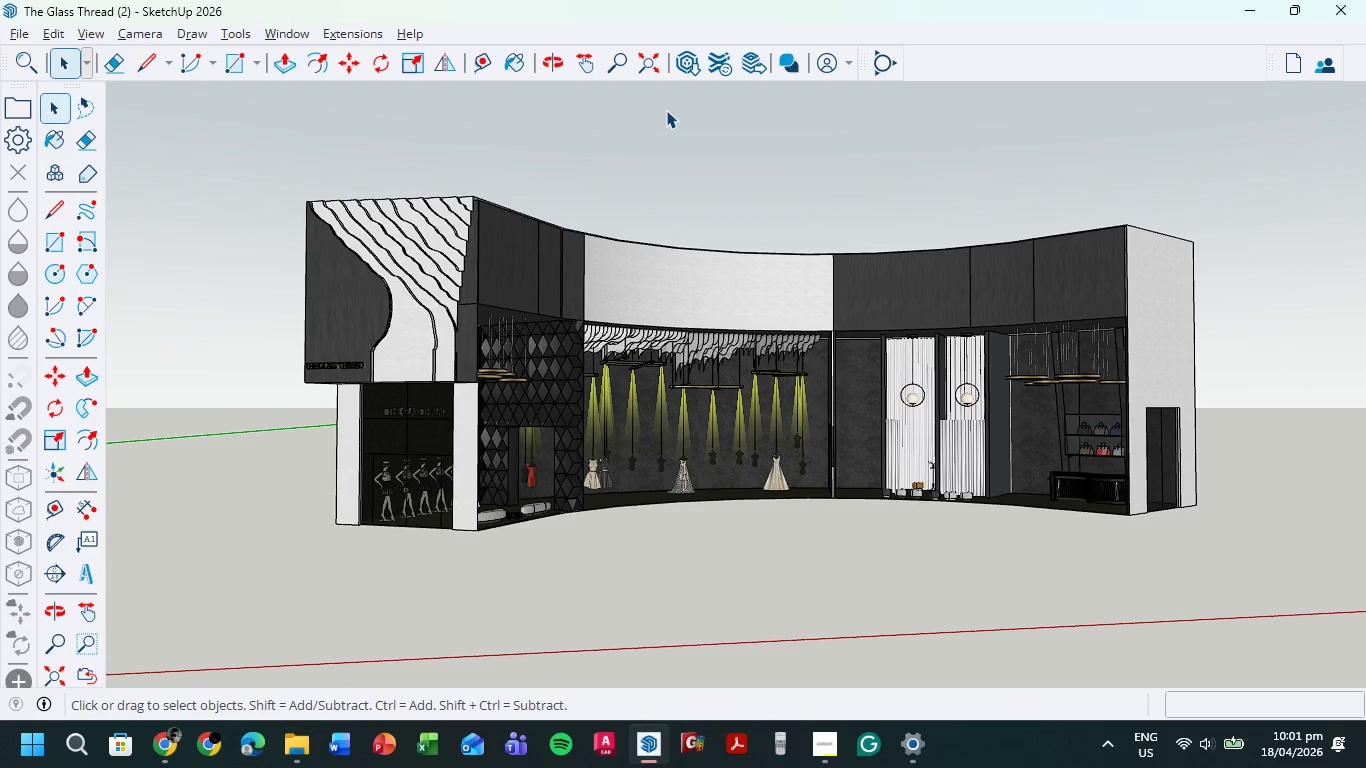 
scroll: coordinate [872, 386], scroll_direction: up, amount: 15.0
 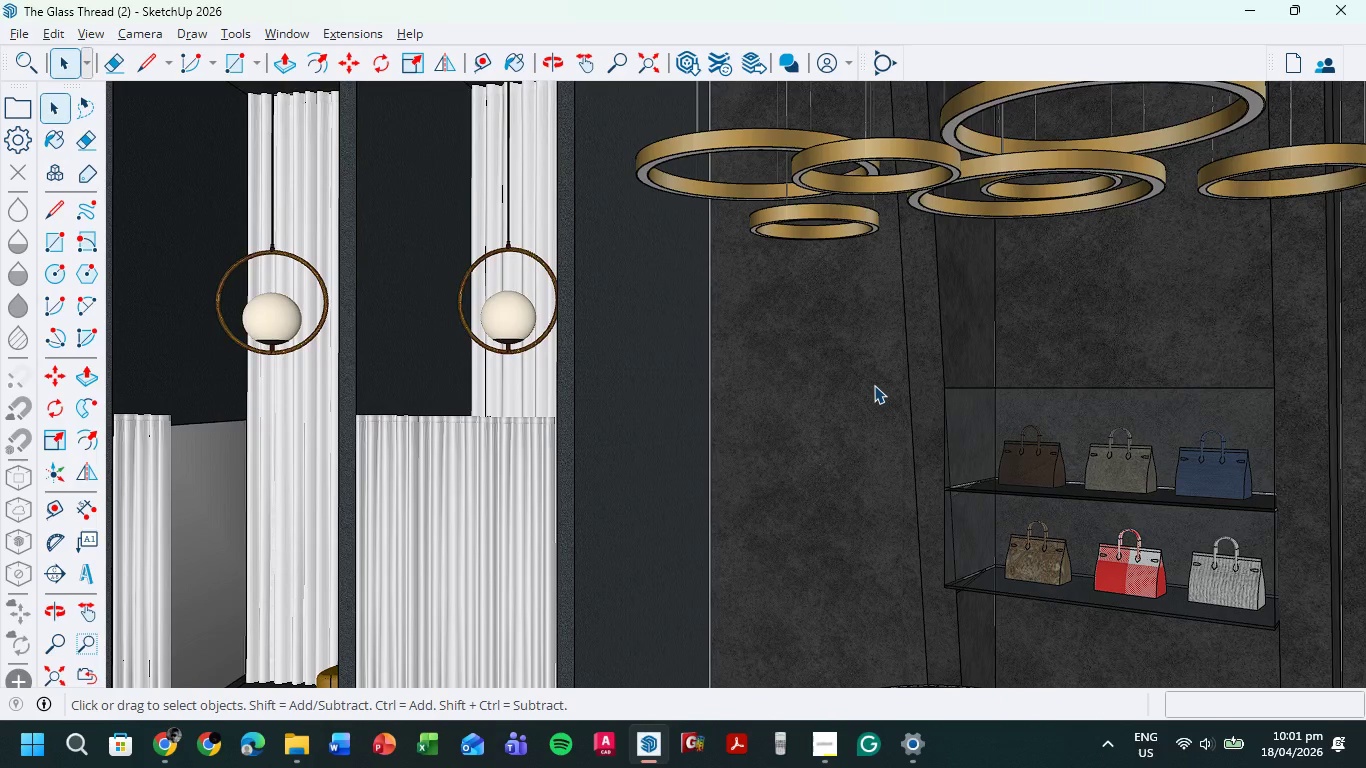 
scroll: coordinate [904, 385], scroll_direction: down, amount: 5.0
 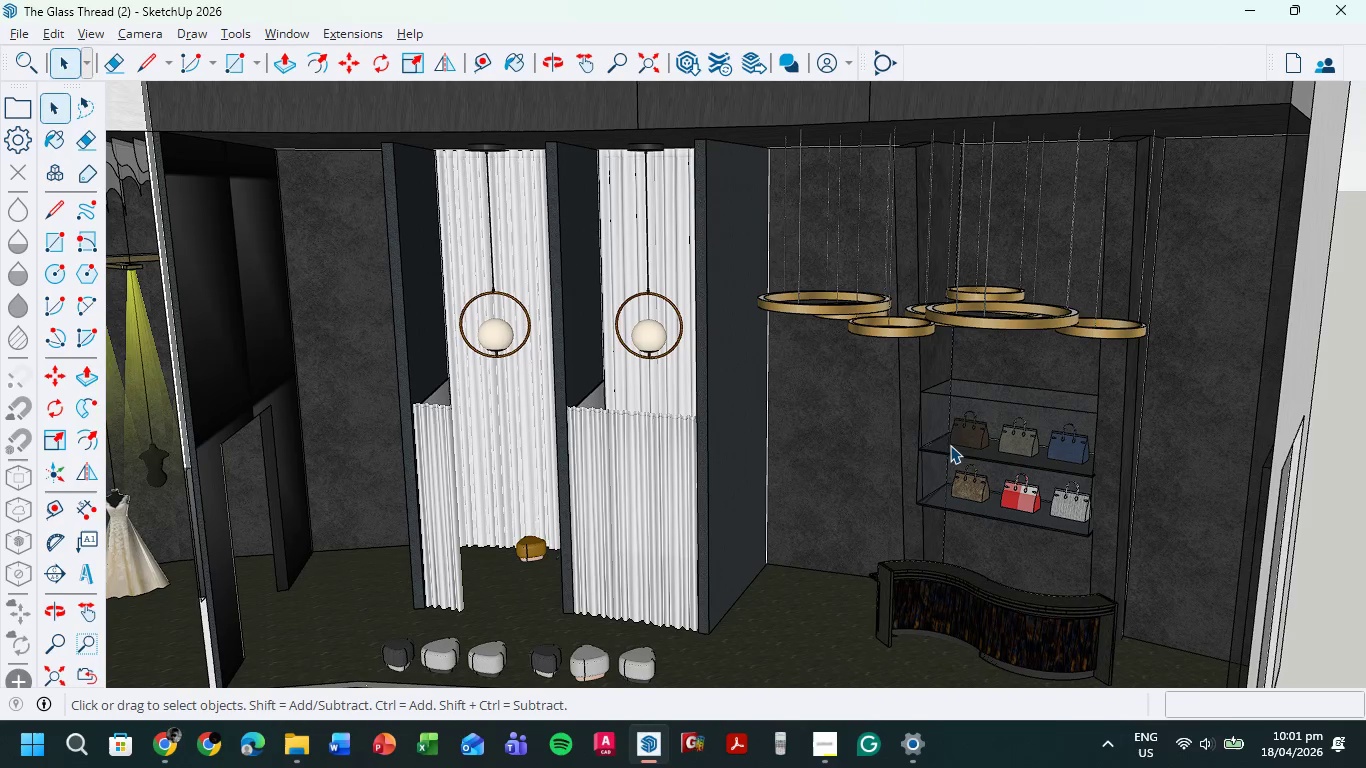 
scroll: coordinate [1036, 442], scroll_direction: up, amount: 10.0
 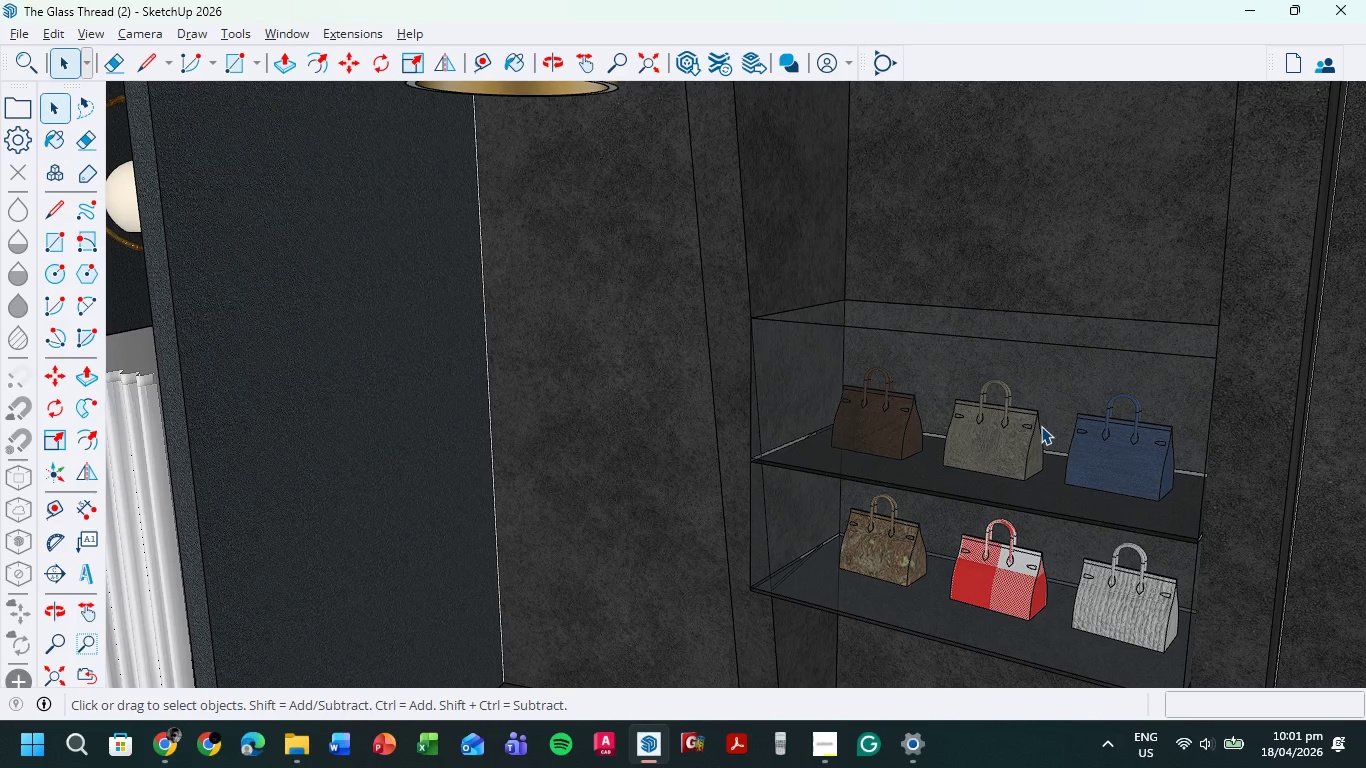 
scroll: coordinate [1041, 418], scroll_direction: down, amount: 18.0
 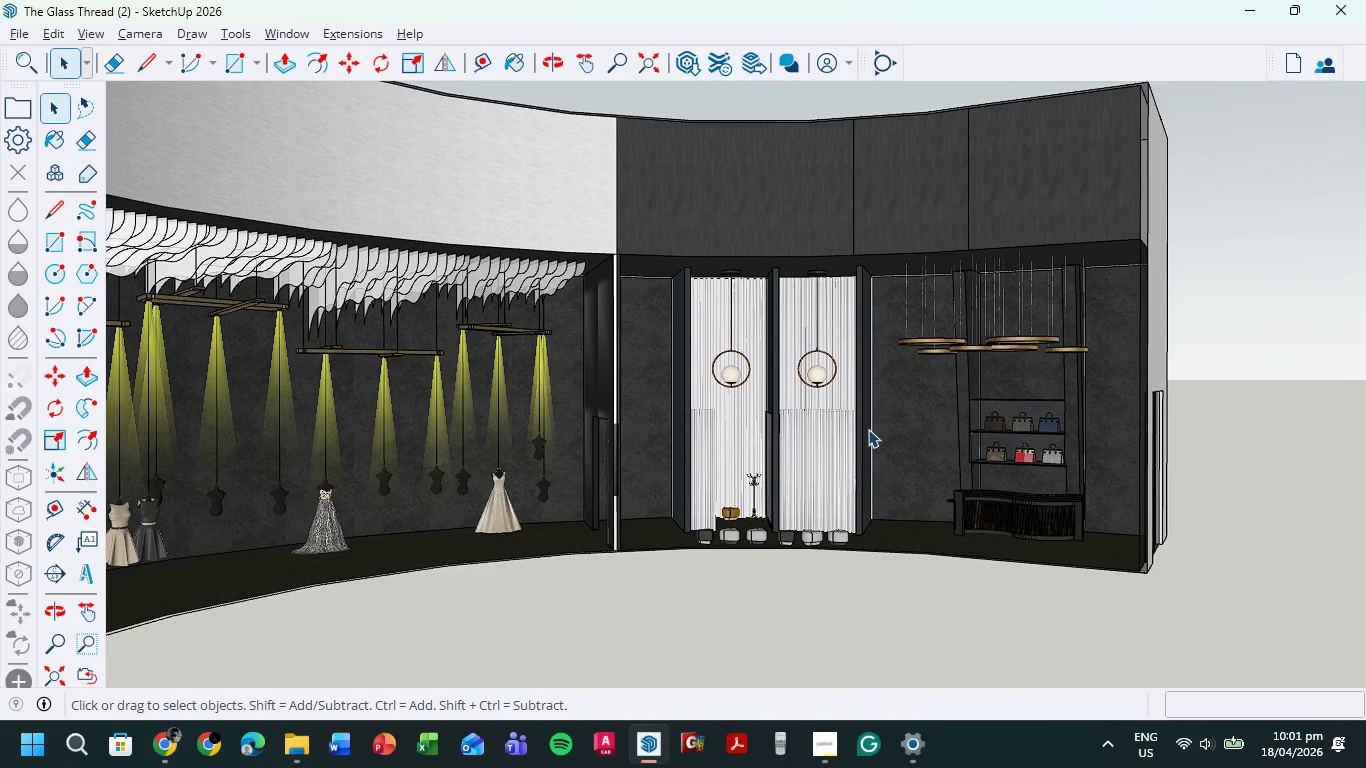 
wait(5.42)
 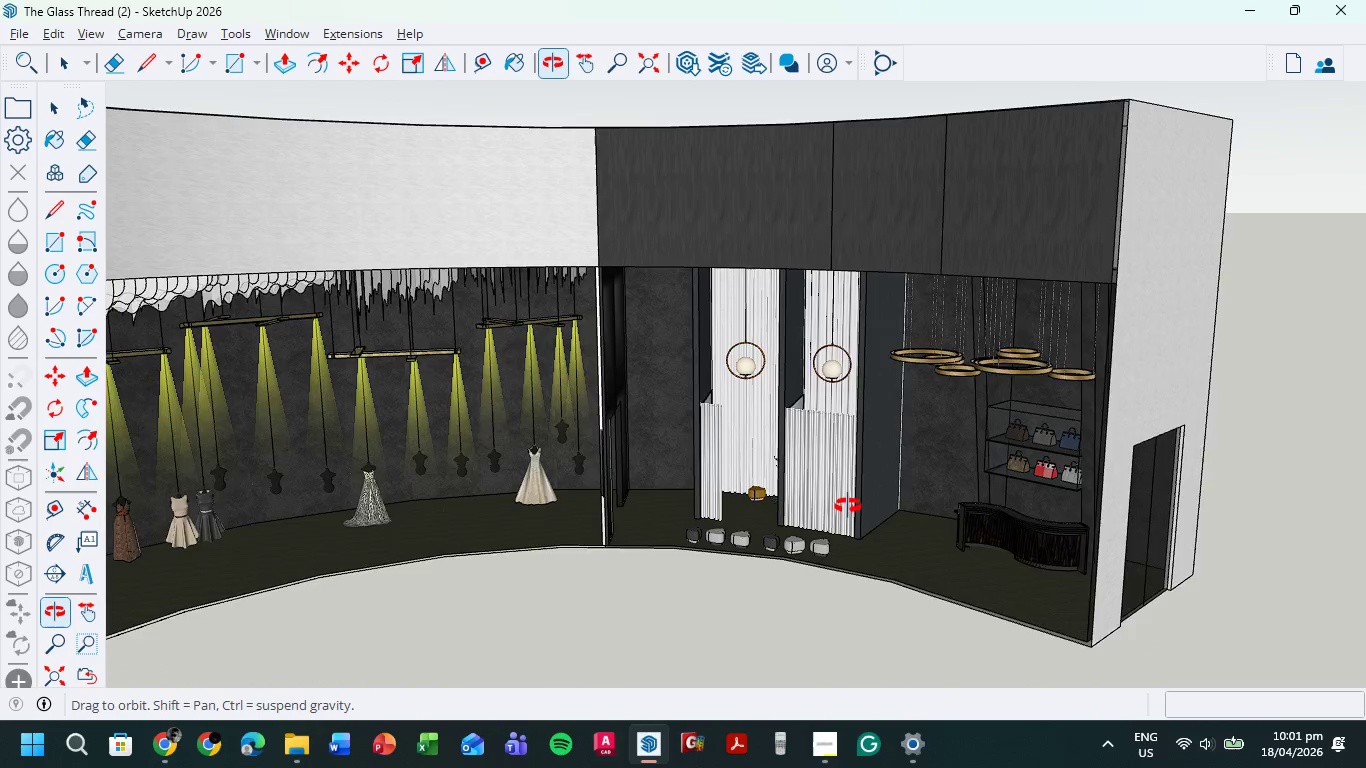 
scroll: coordinate [870, 425], scroll_direction: down, amount: 6.0
 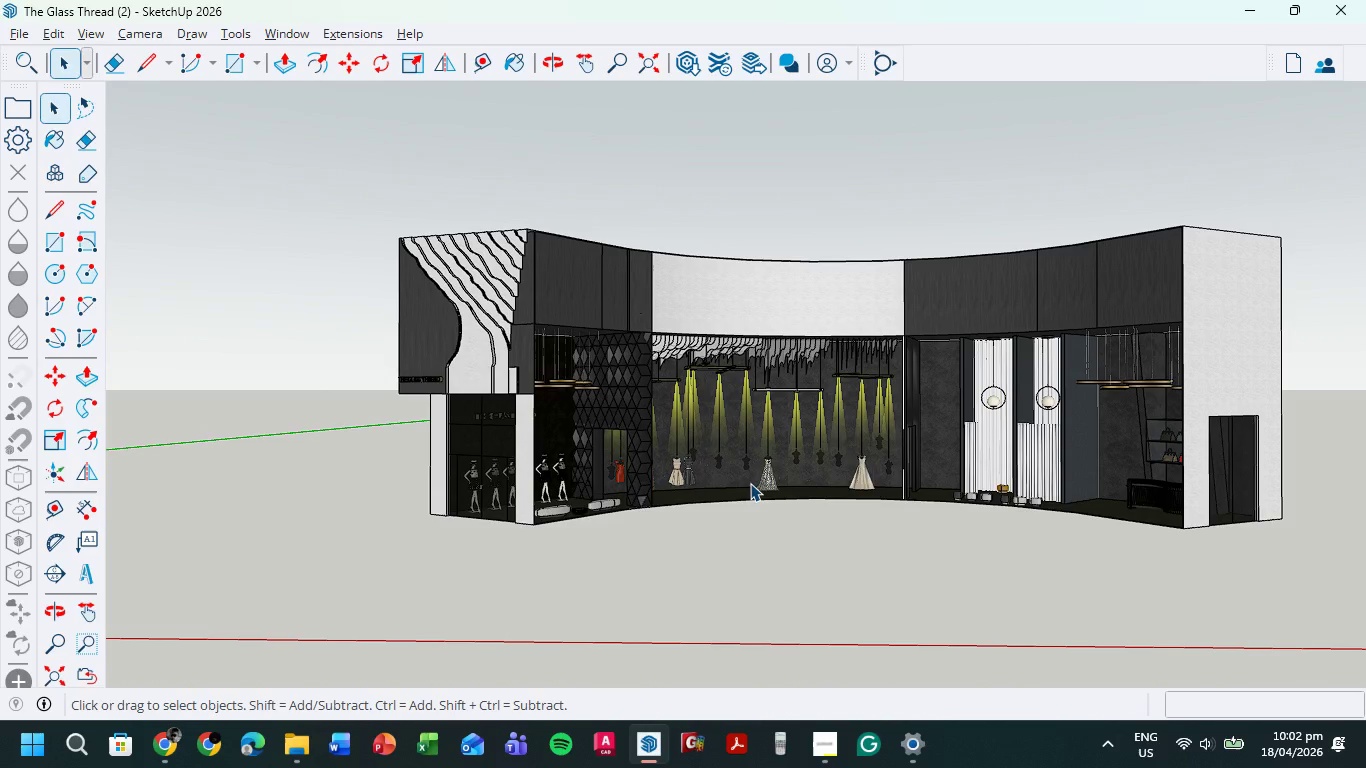 
scroll: coordinate [460, 529], scroll_direction: up, amount: 23.0
 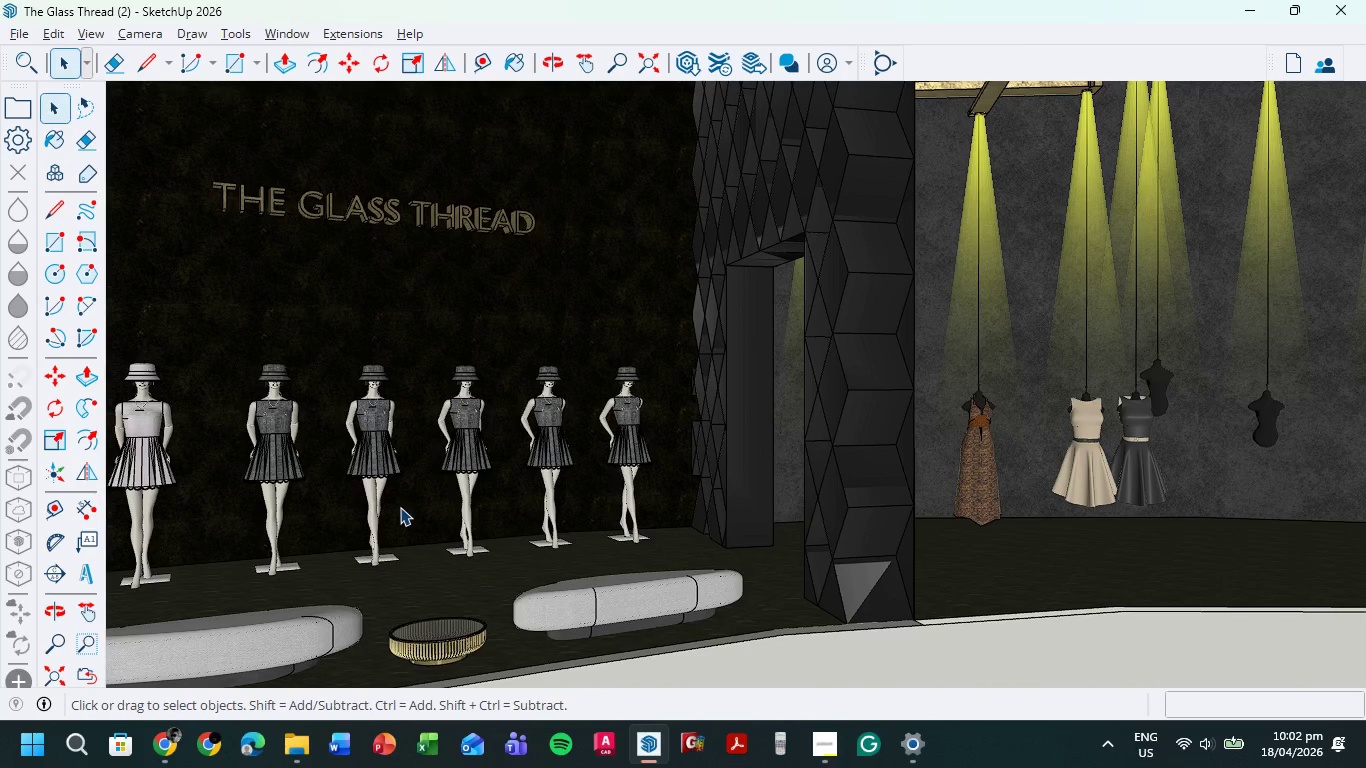 
hold_key(key=ShiftLeft, duration=0.66)
 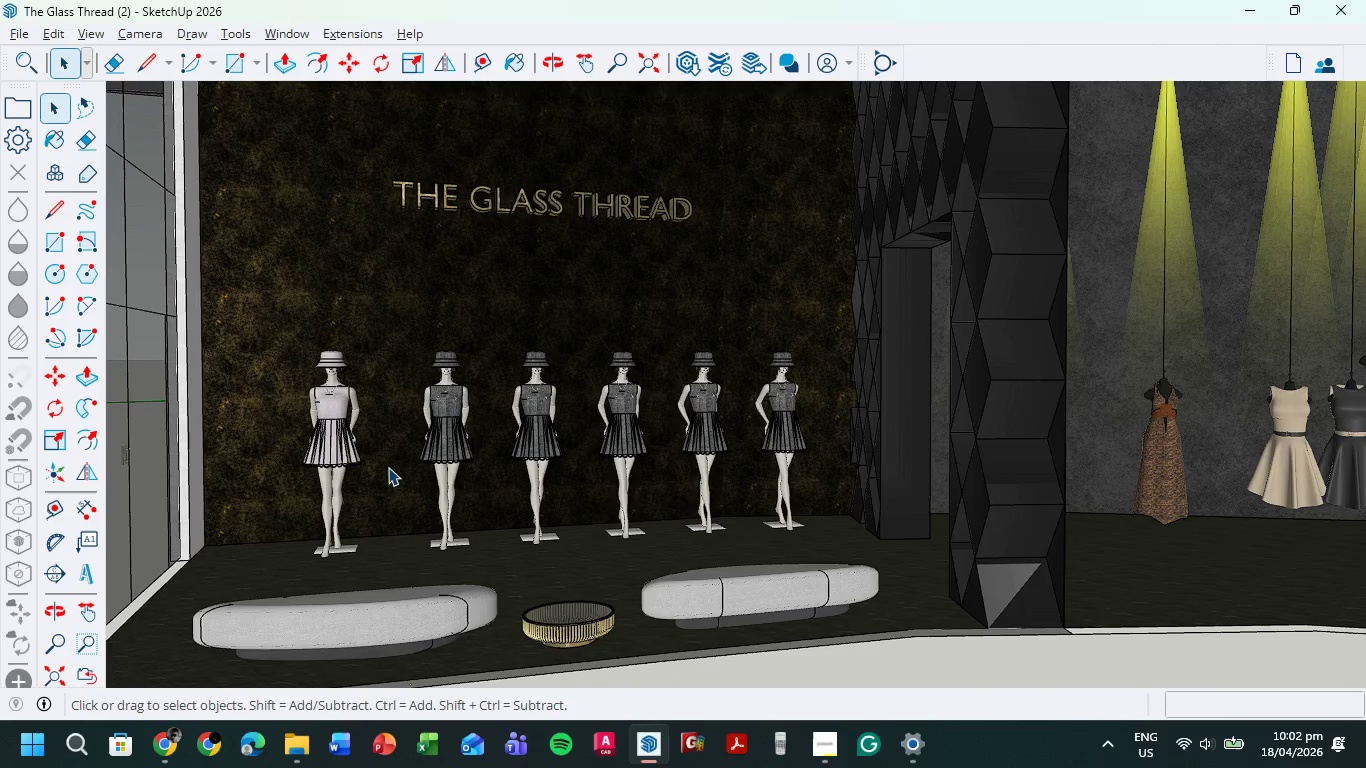 
scroll: coordinate [457, 437], scroll_direction: up, amount: 6.0
 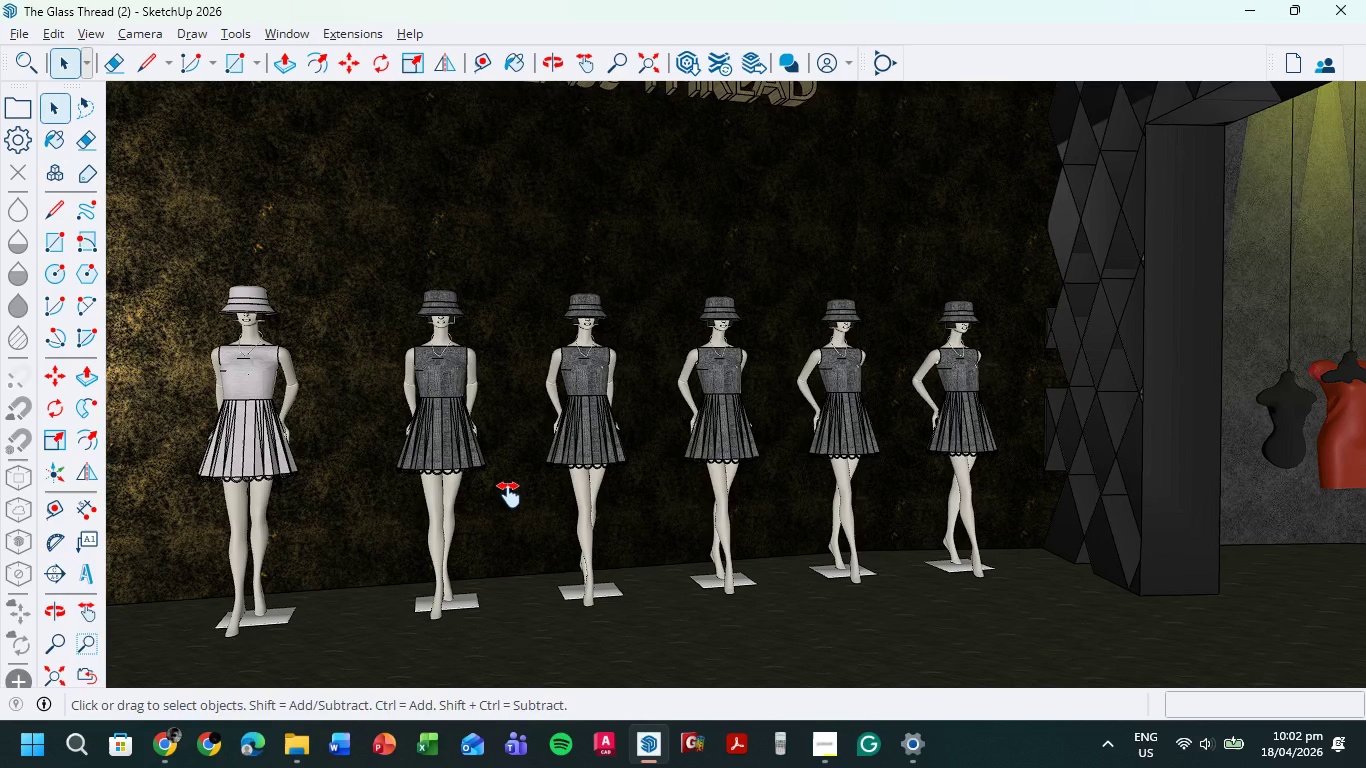 
hold_key(key=ShiftLeft, duration=0.53)
 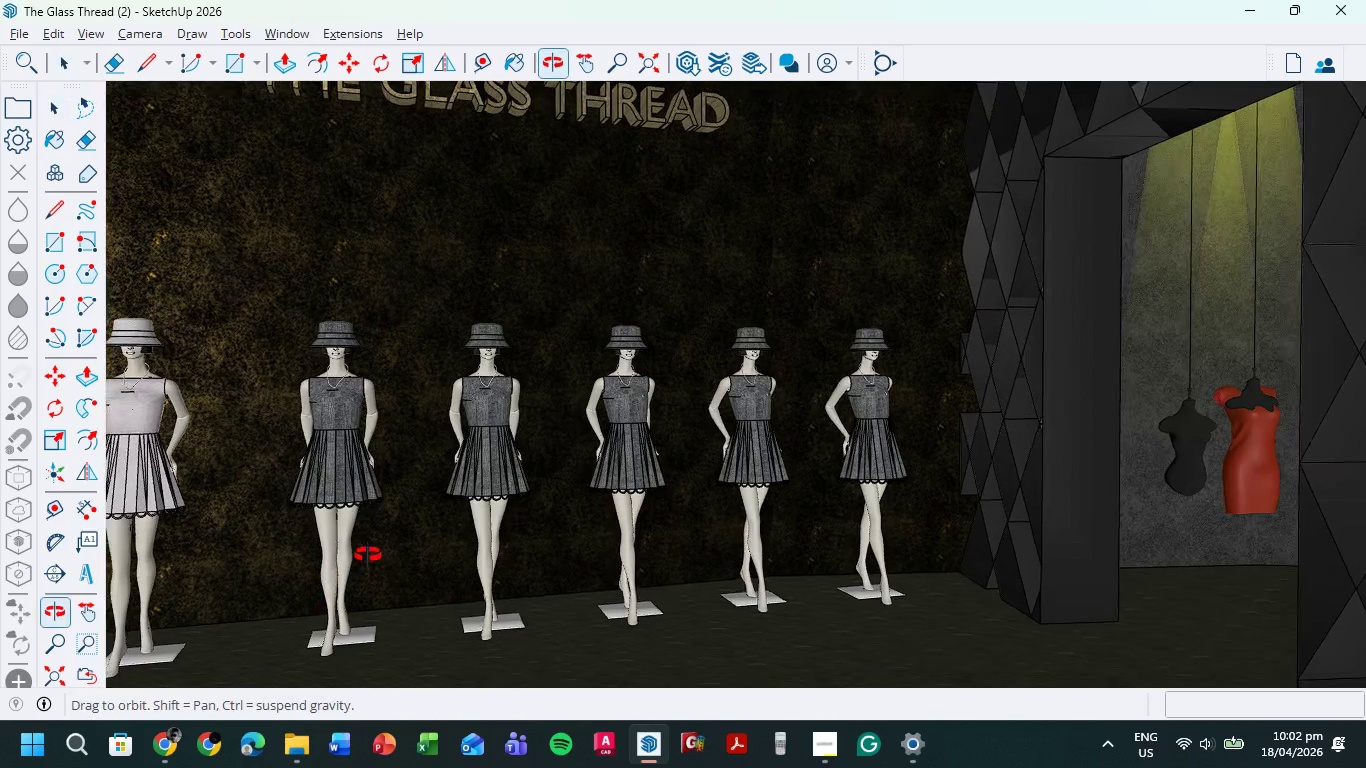 
hold_key(key=ShiftLeft, duration=0.58)
 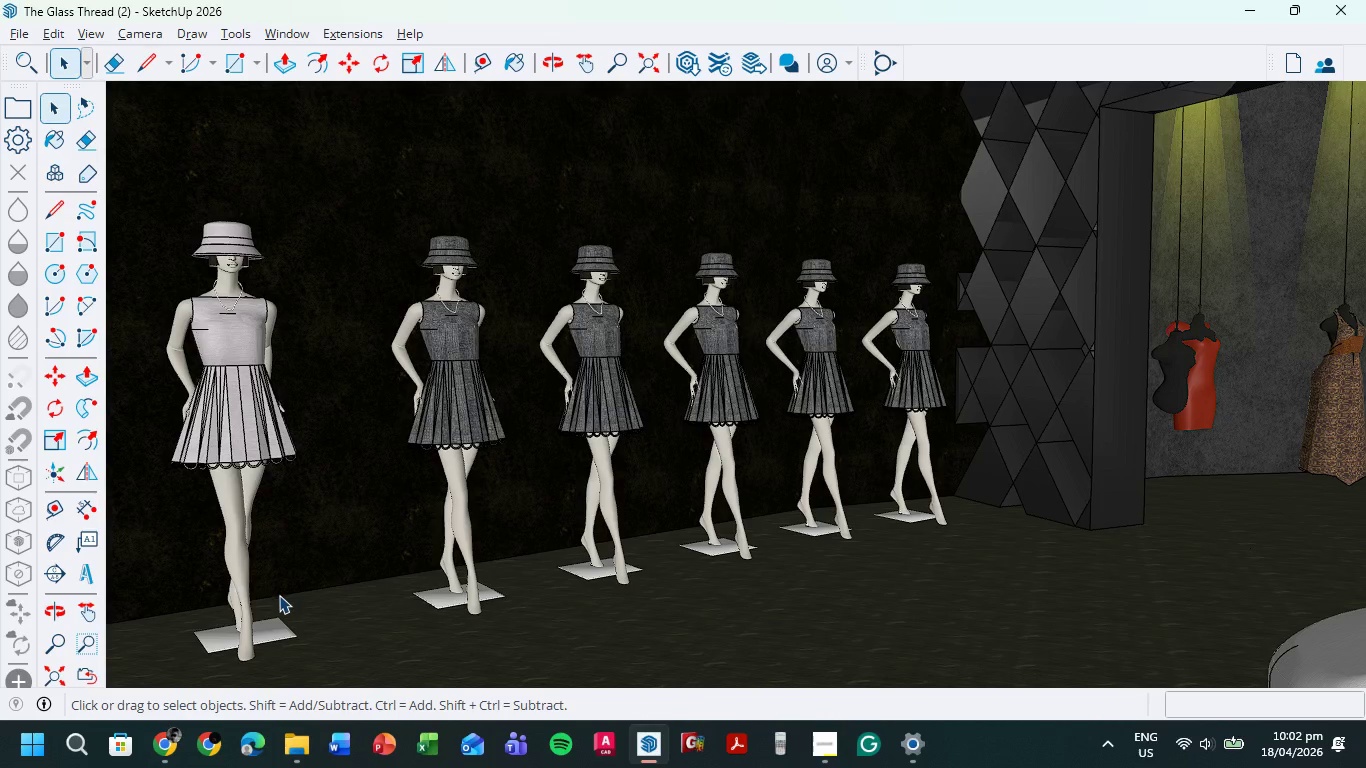 
left_click([264, 605])
 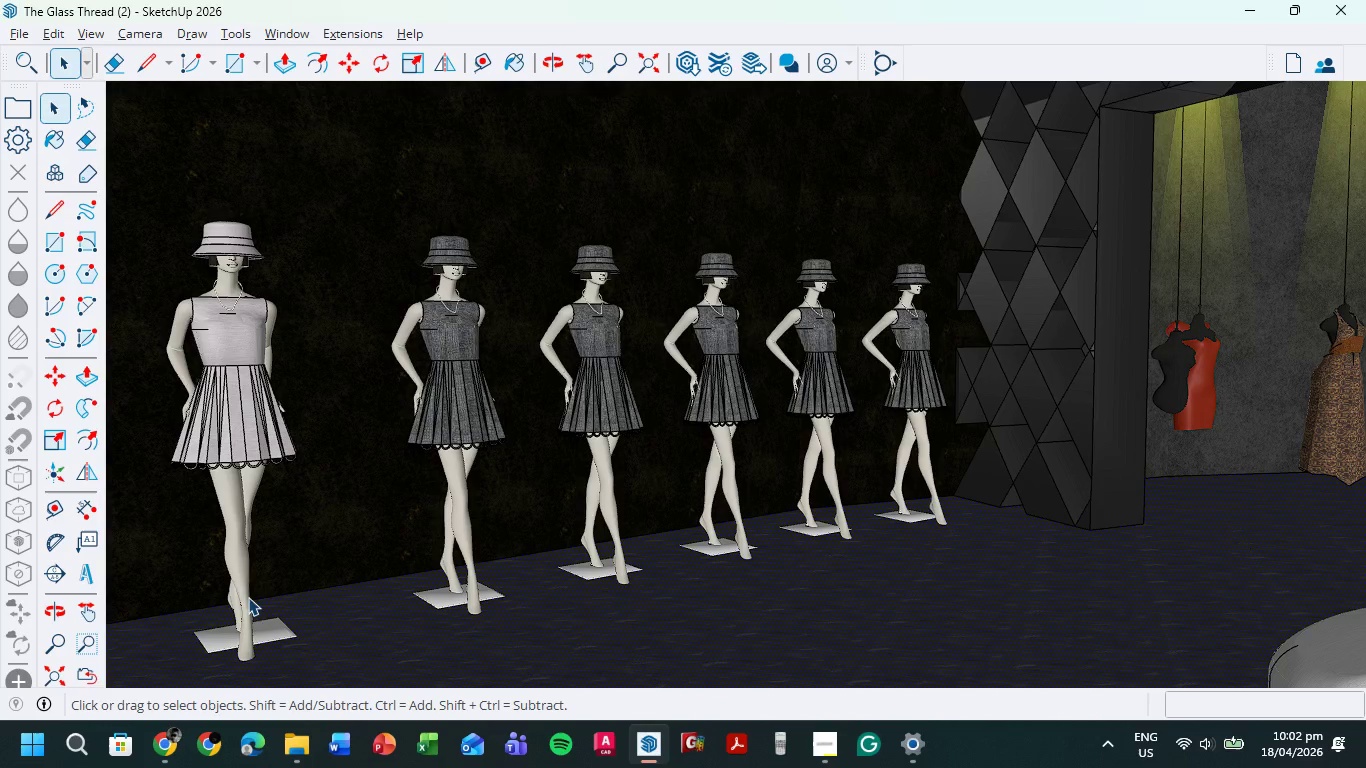 
left_click([246, 573])
 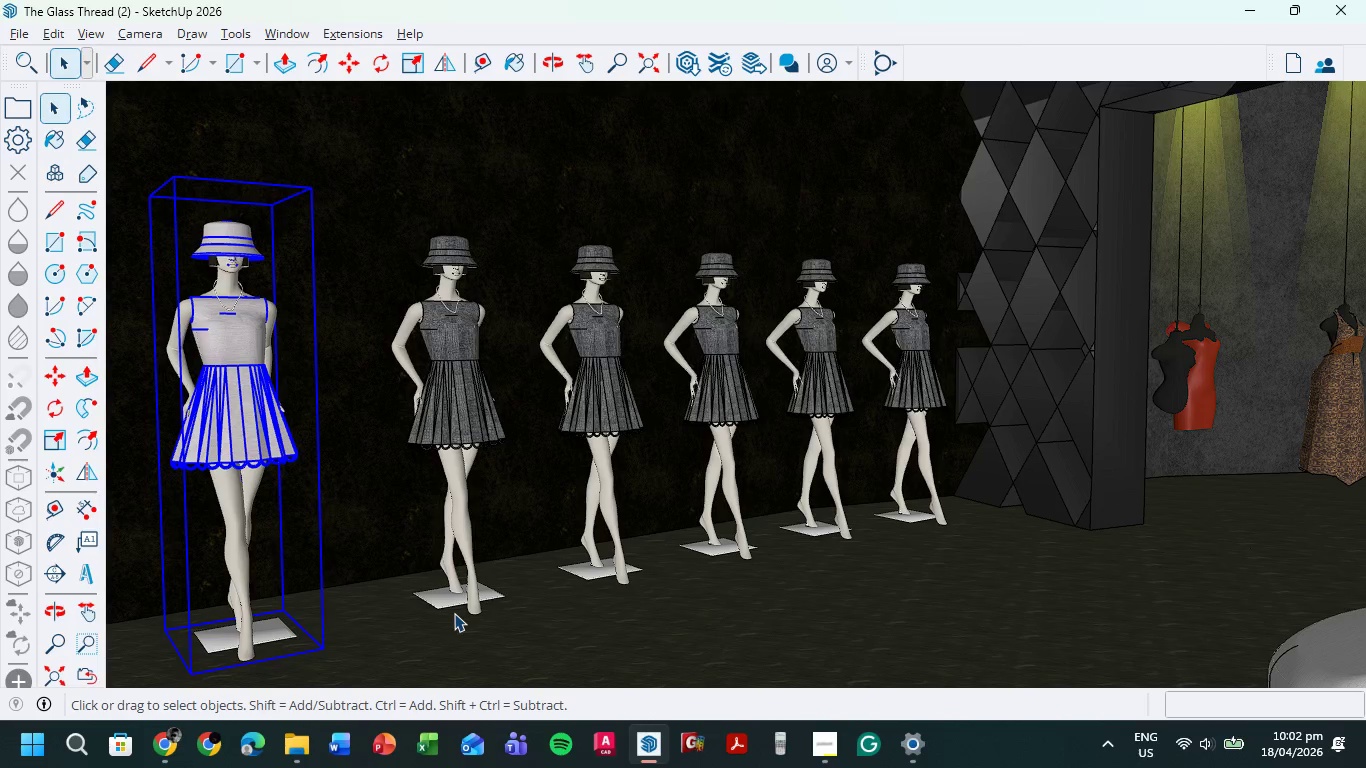 
wait(7.28)
 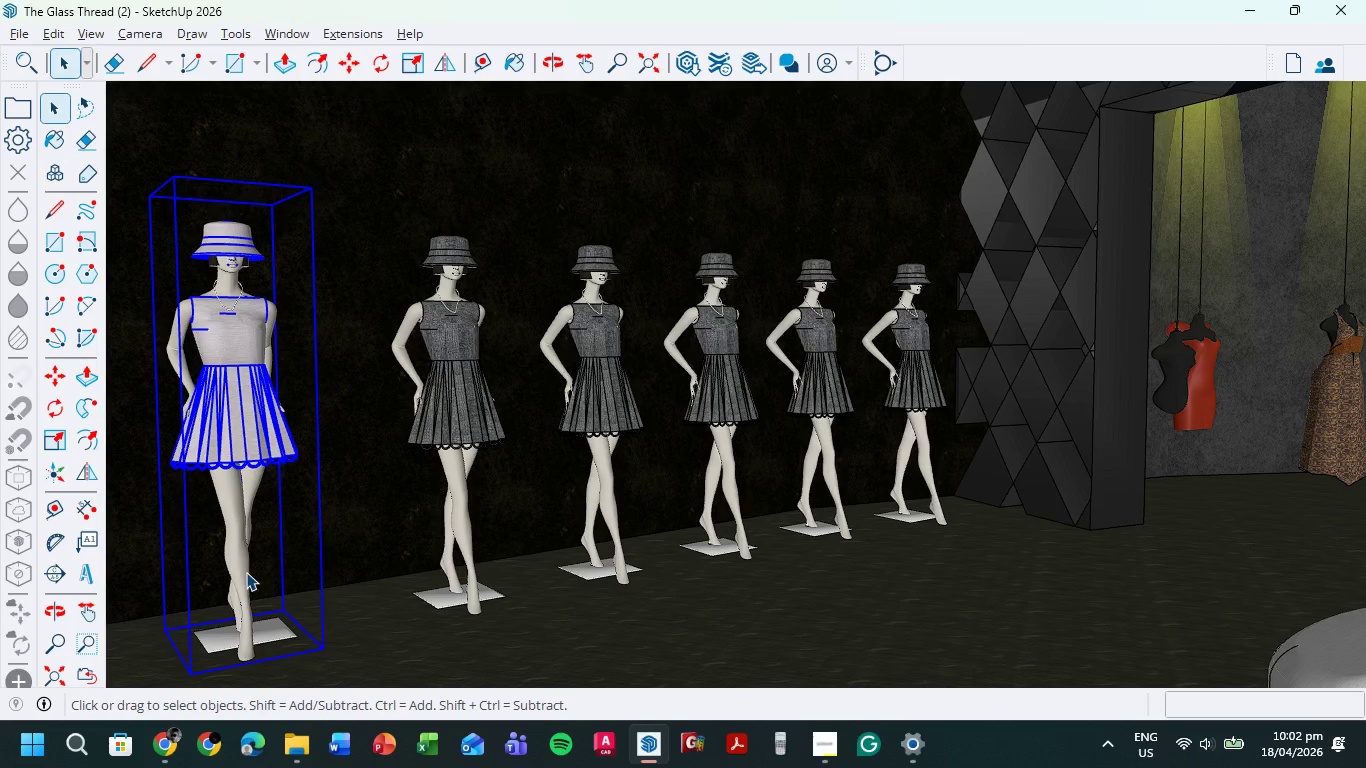 
double_click([604, 349])
 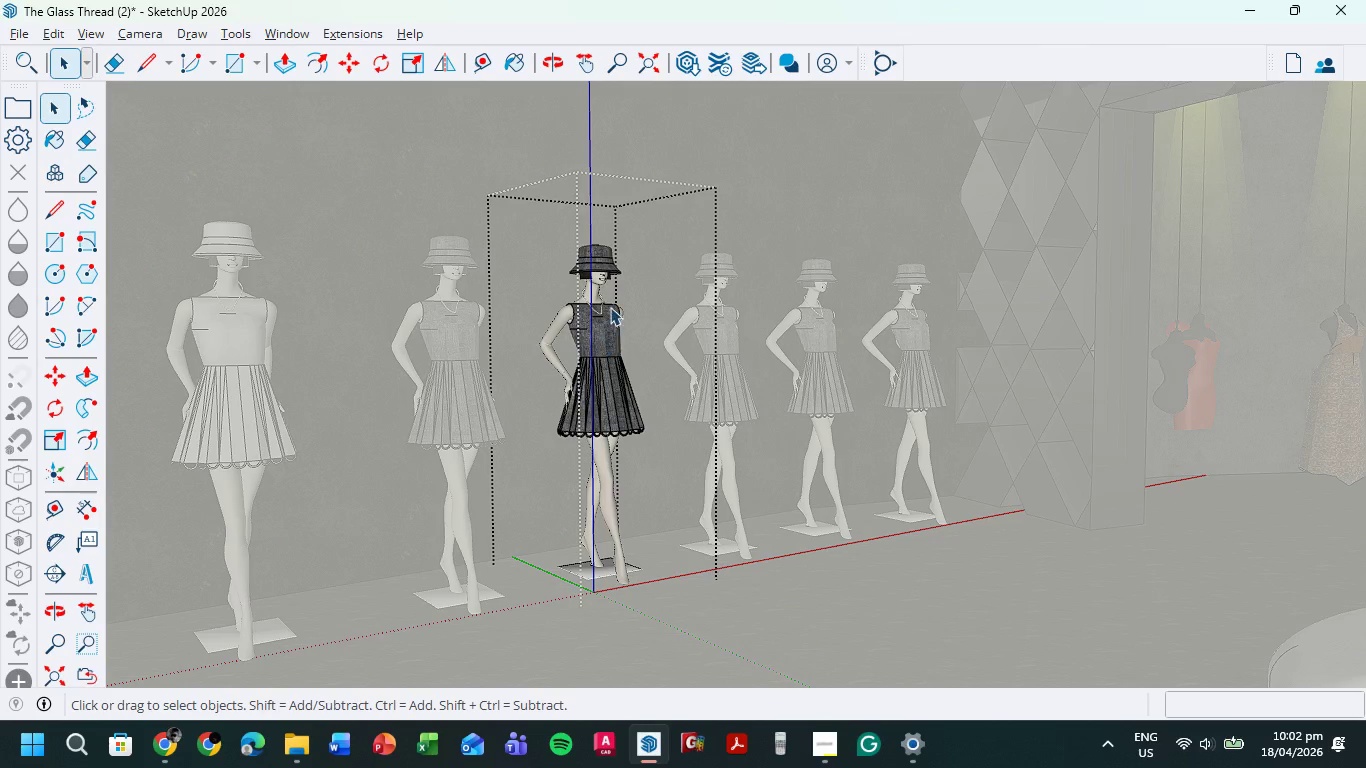 
scroll: coordinate [622, 280], scroll_direction: up, amount: 10.0
 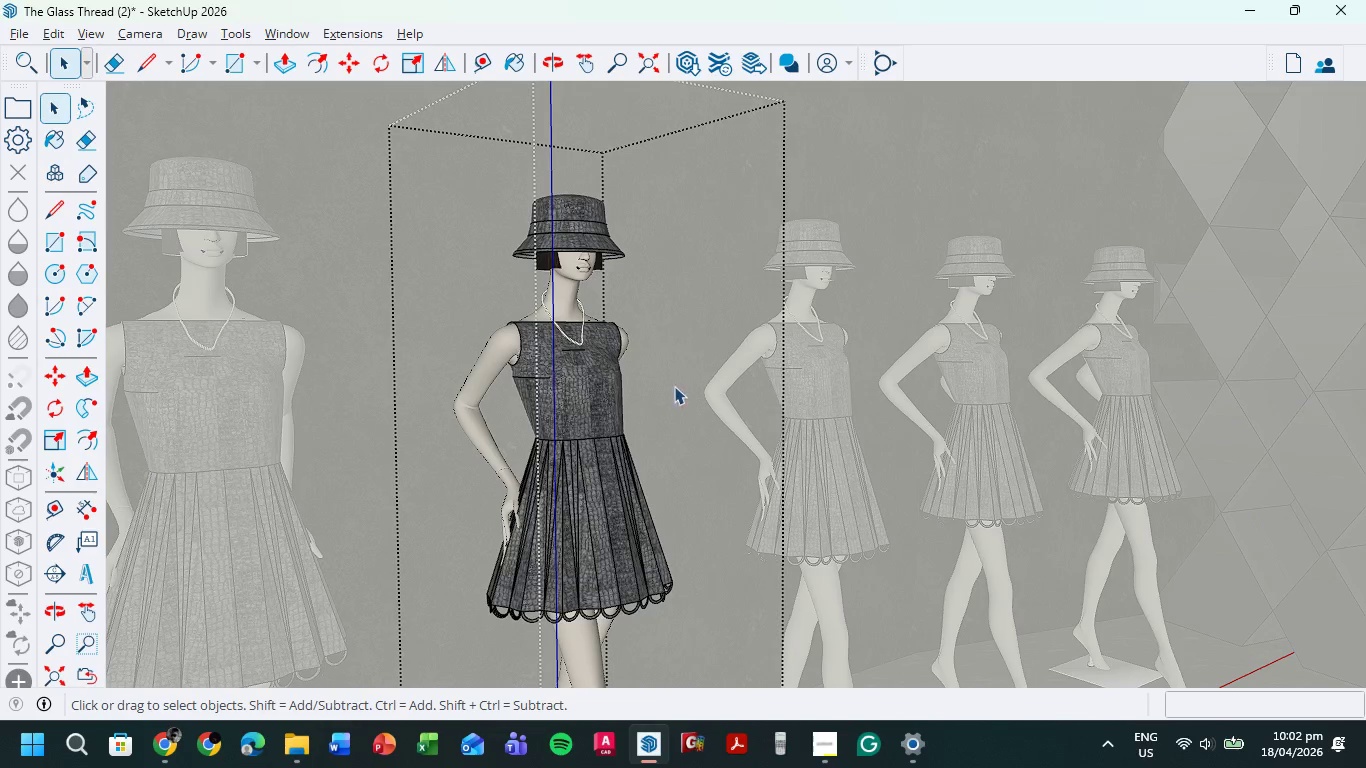 
hold_key(key=ShiftLeft, duration=1.06)
 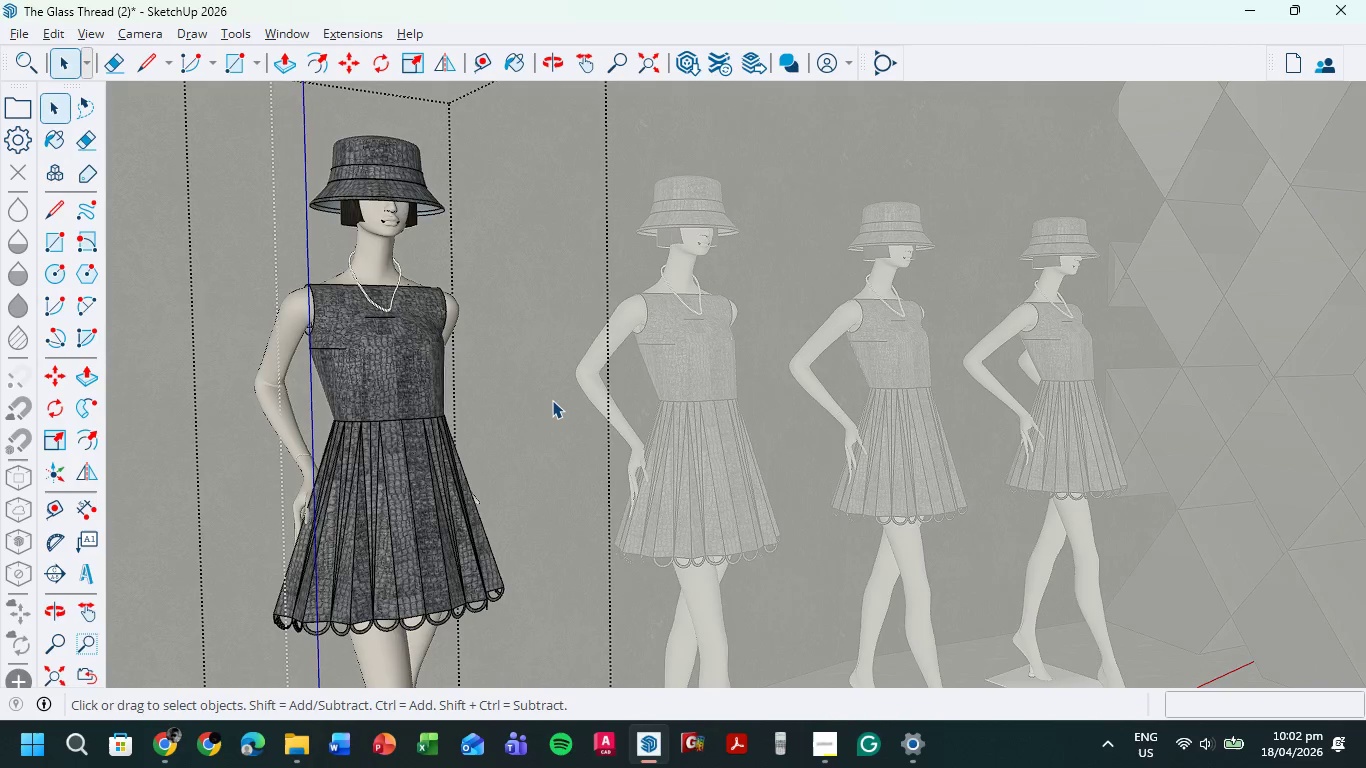 
scroll: coordinate [672, 415], scroll_direction: up, amount: 1.0
 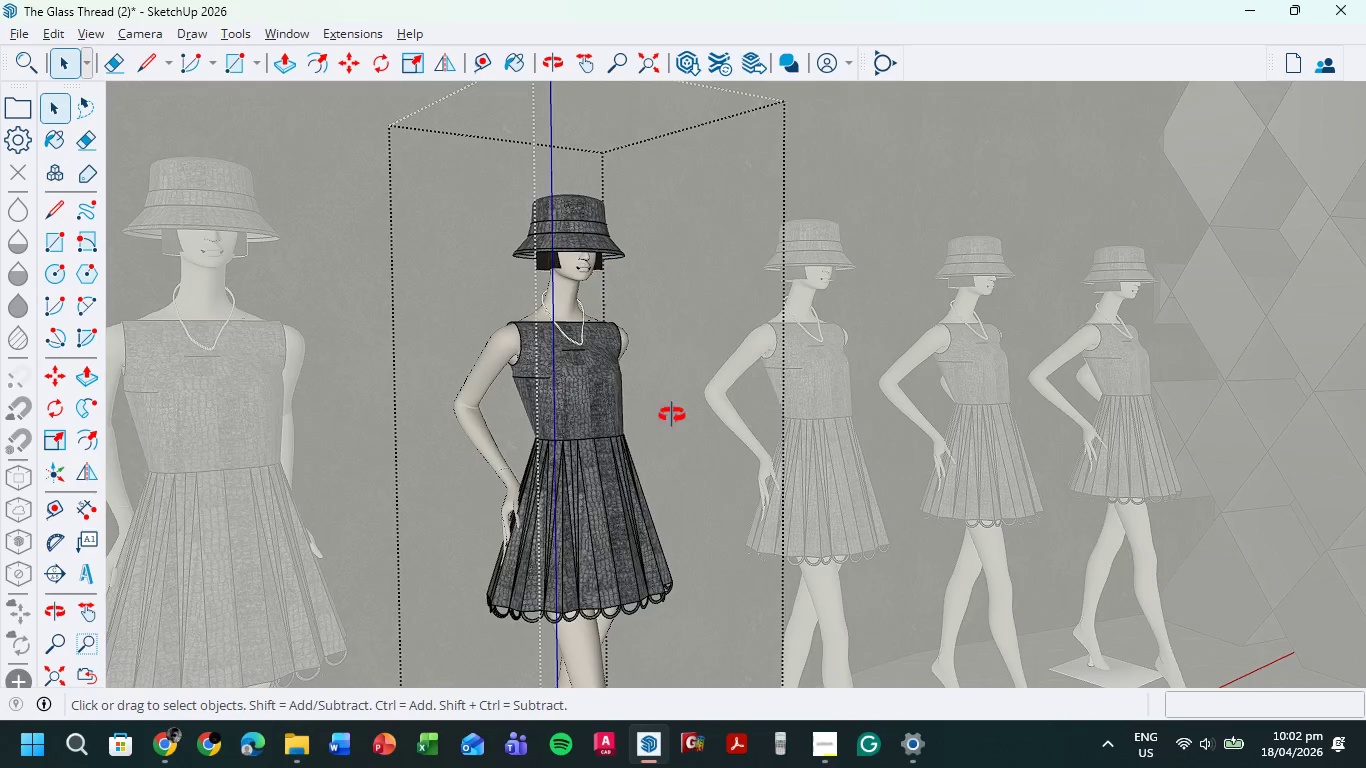 
scroll: coordinate [552, 400], scroll_direction: down, amount: 1.0
 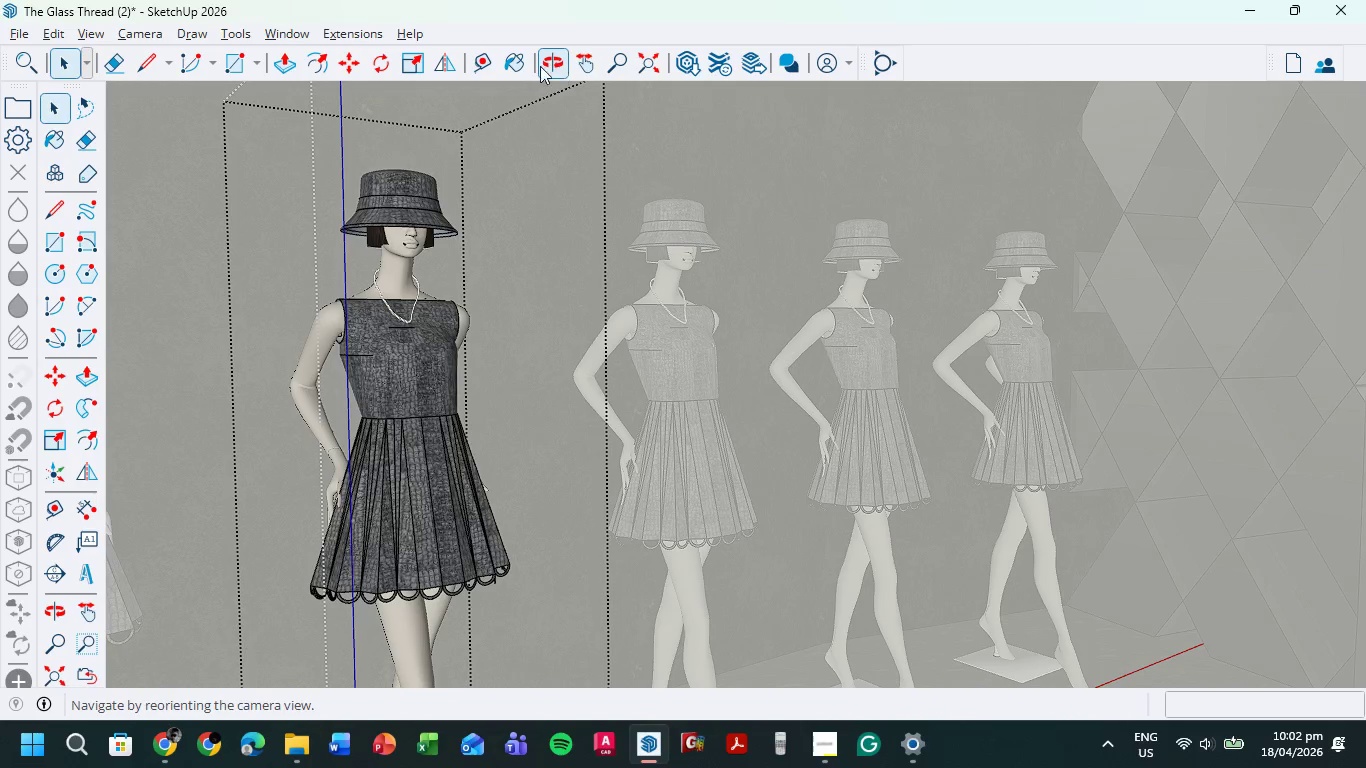 
left_click([511, 62])
 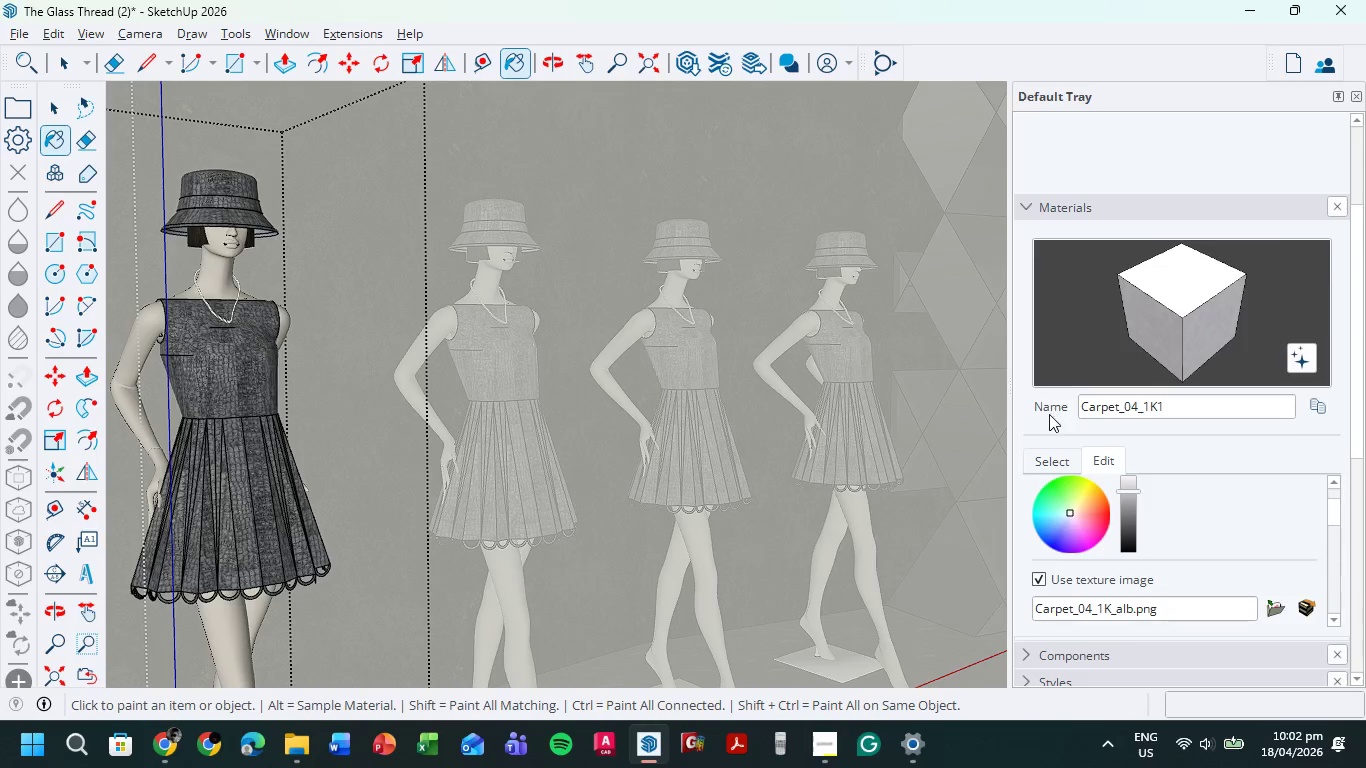 
left_click([1052, 454])
 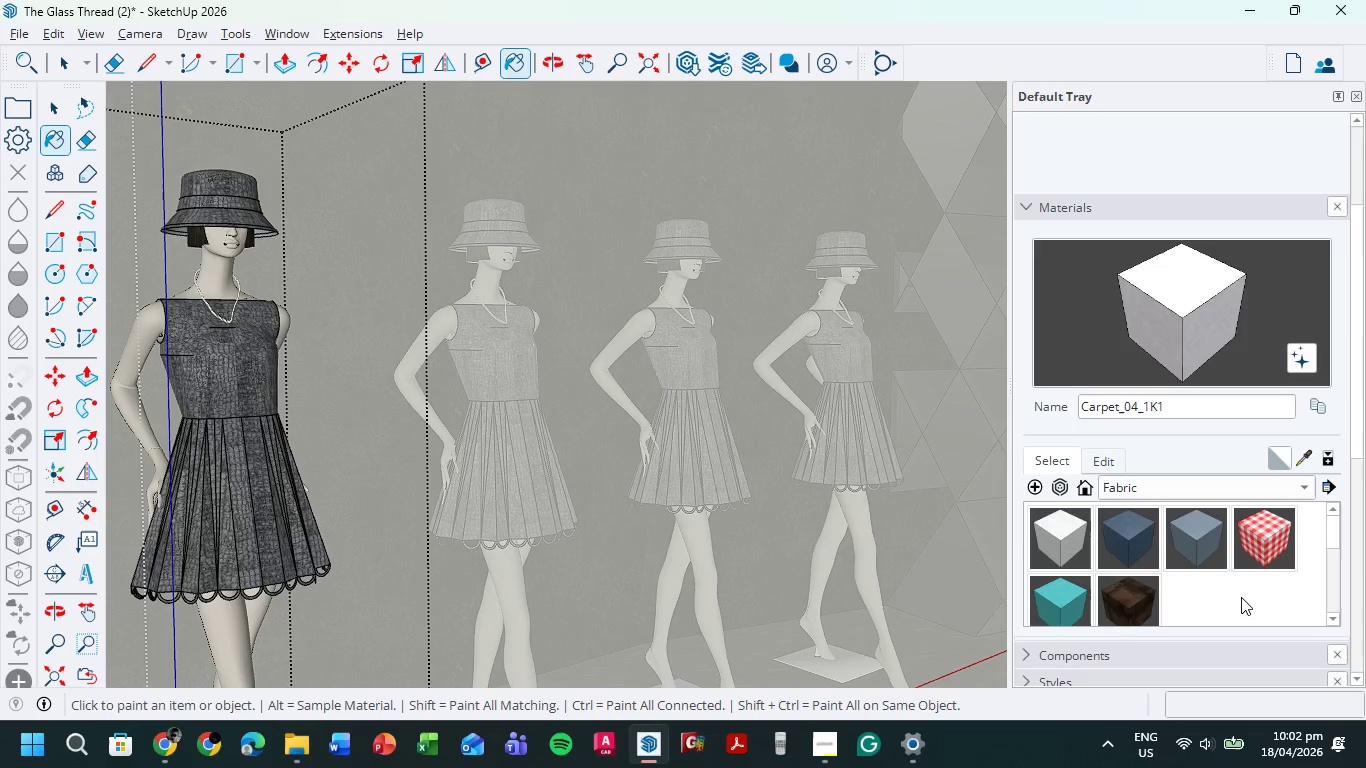 
scroll: coordinate [1240, 574], scroll_direction: down, amount: 3.0
 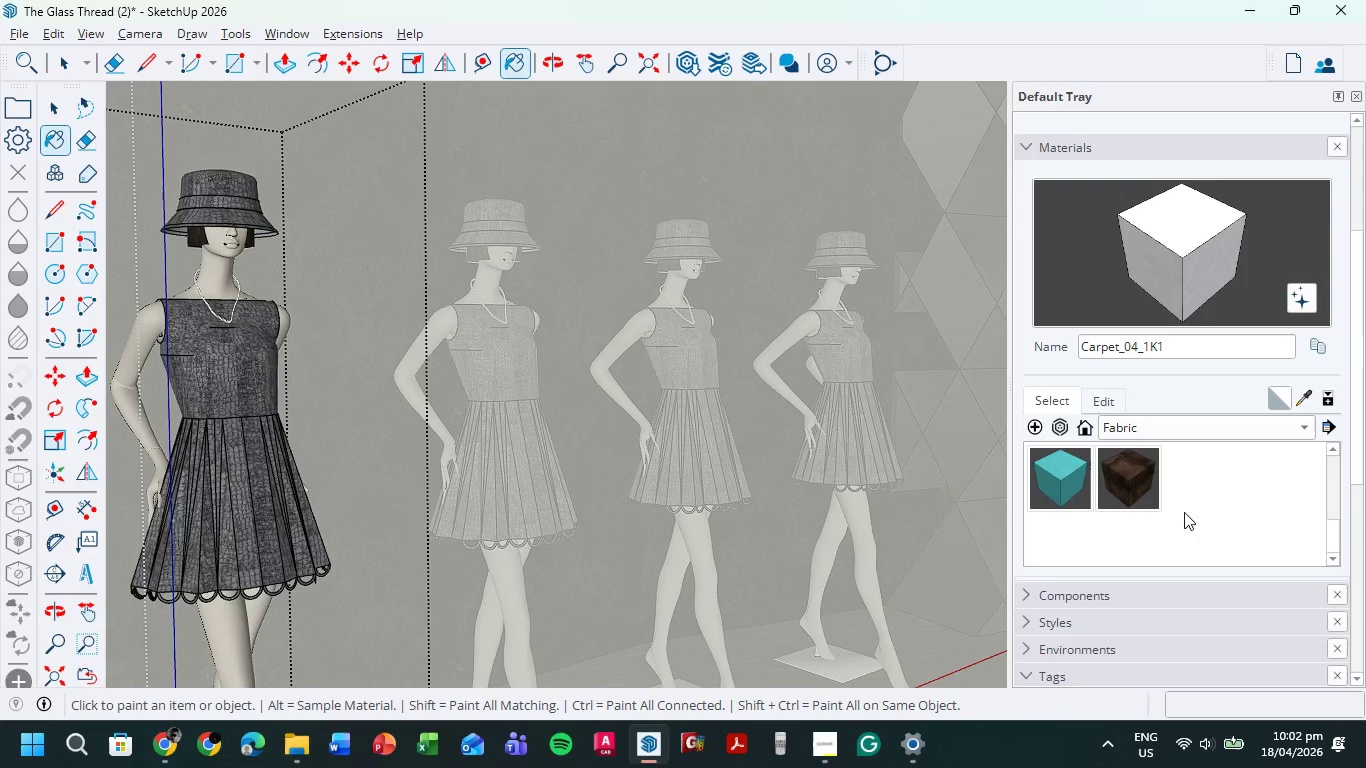 
scroll: coordinate [1174, 496], scroll_direction: up, amount: 2.0
 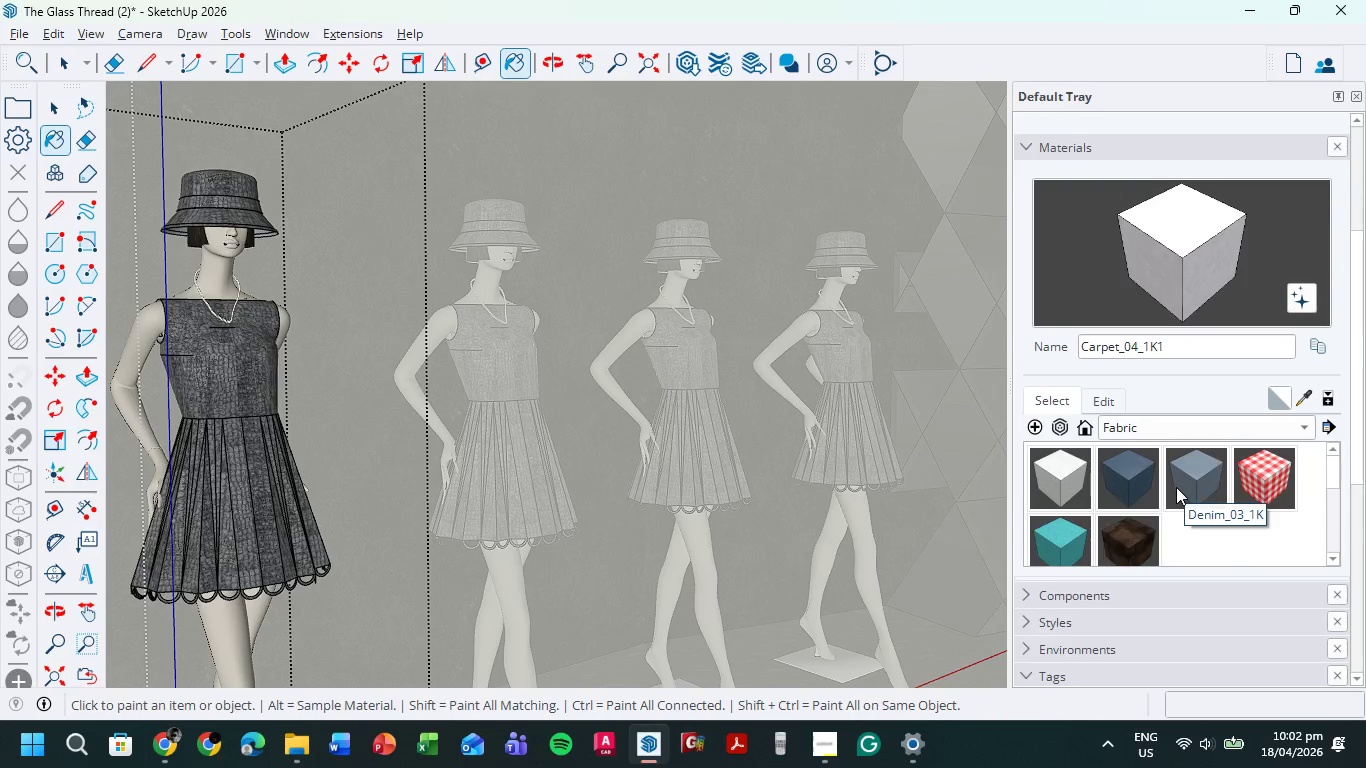 
left_click([1205, 481])
 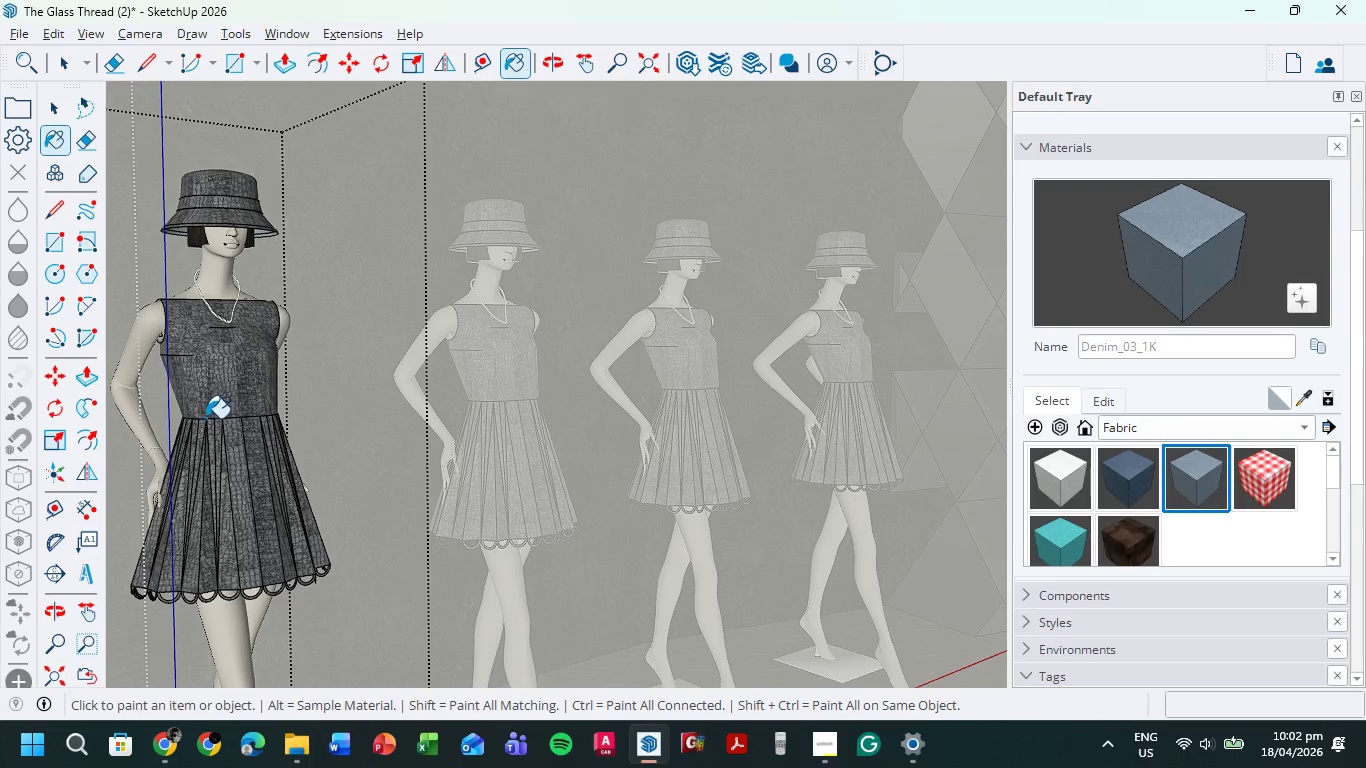 
left_click([211, 379])
 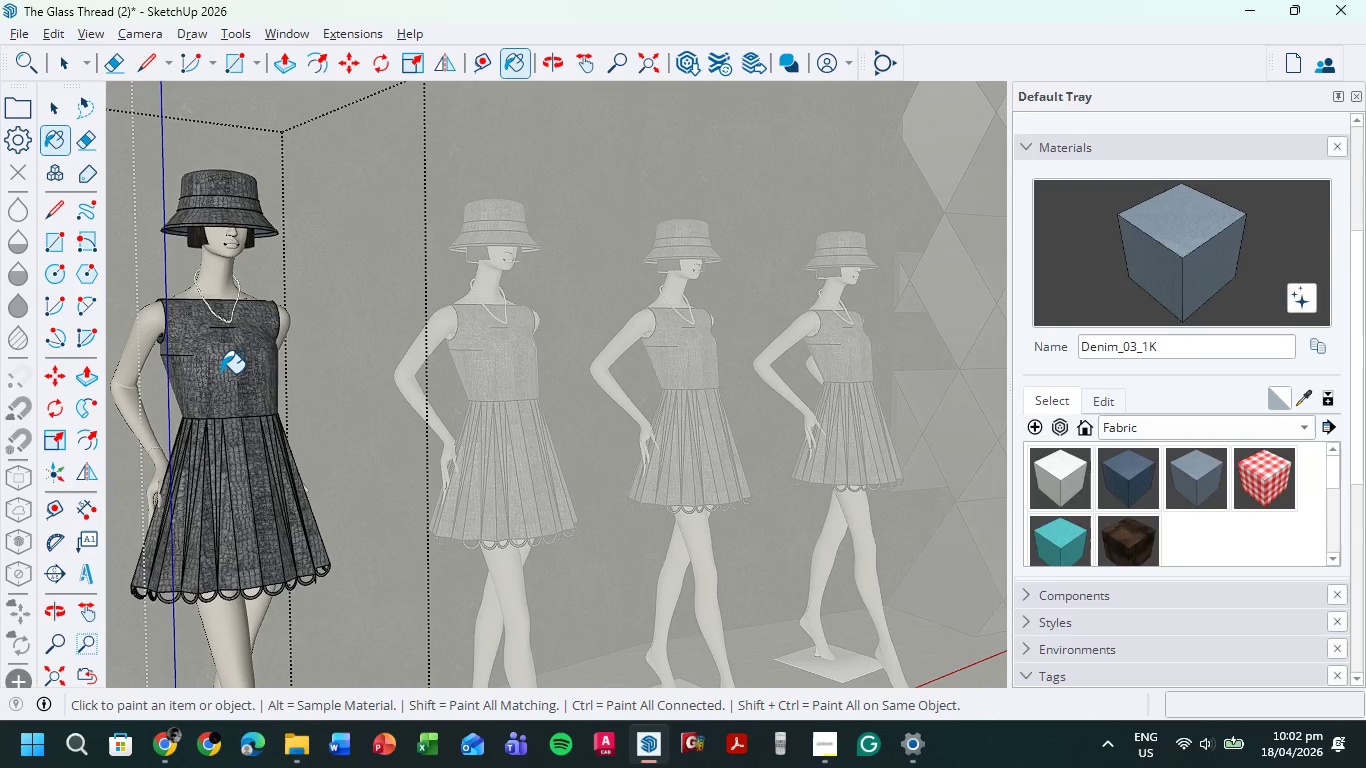 
double_click([221, 373])
 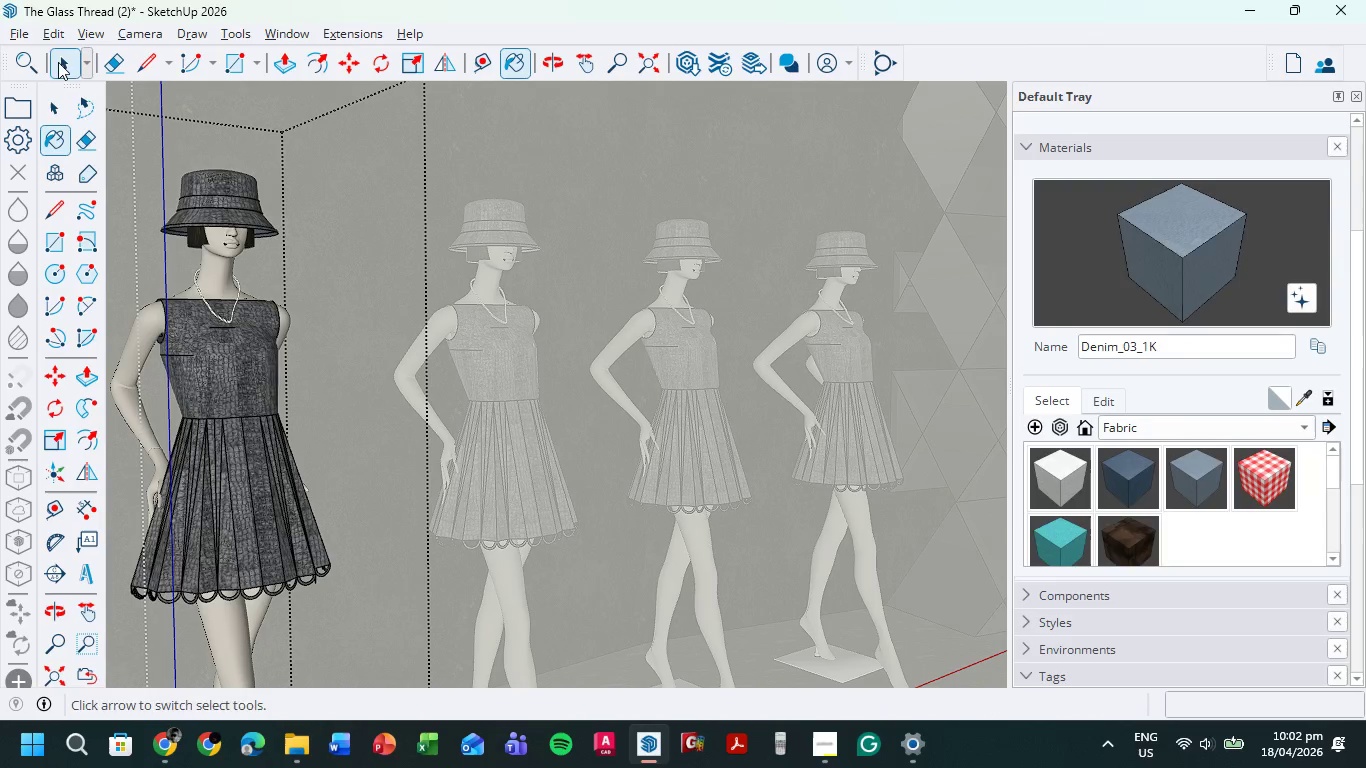 
double_click([245, 373])
 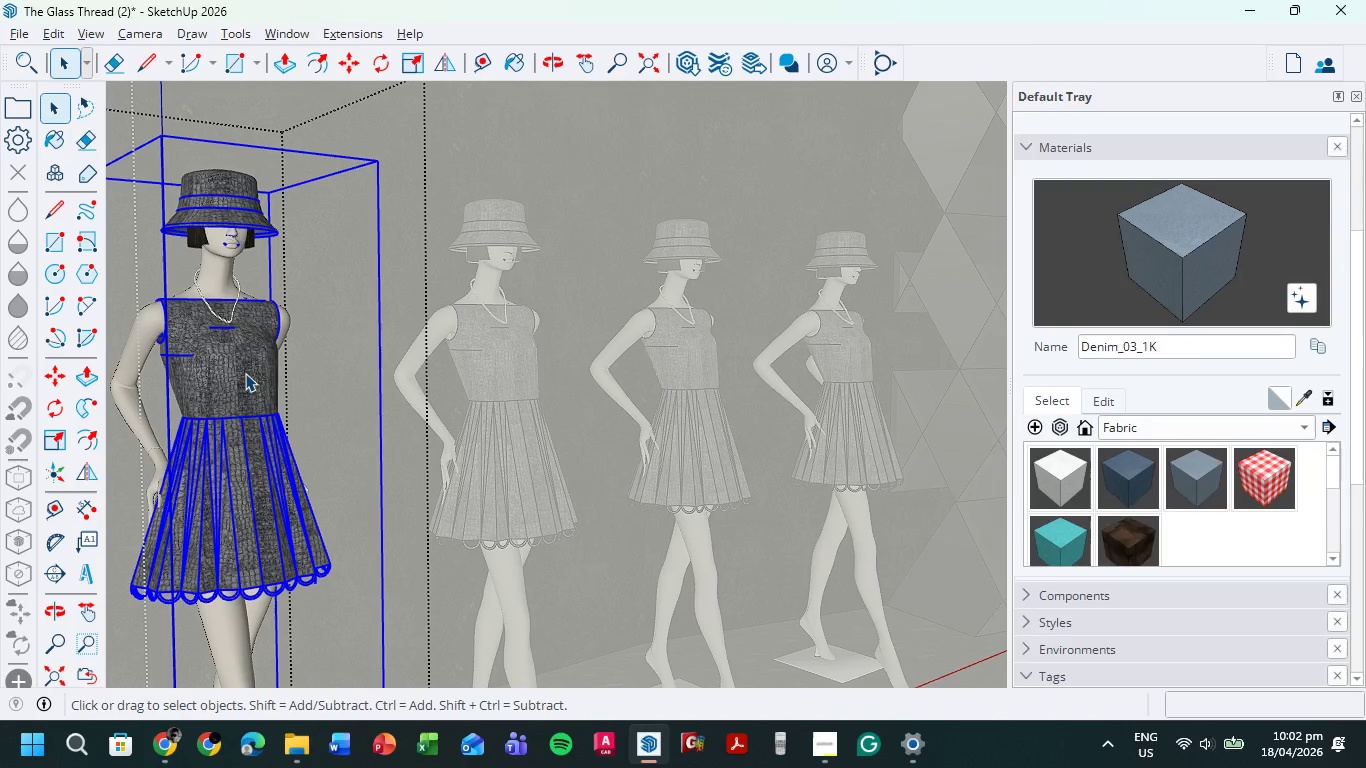 
triple_click([245, 373])
 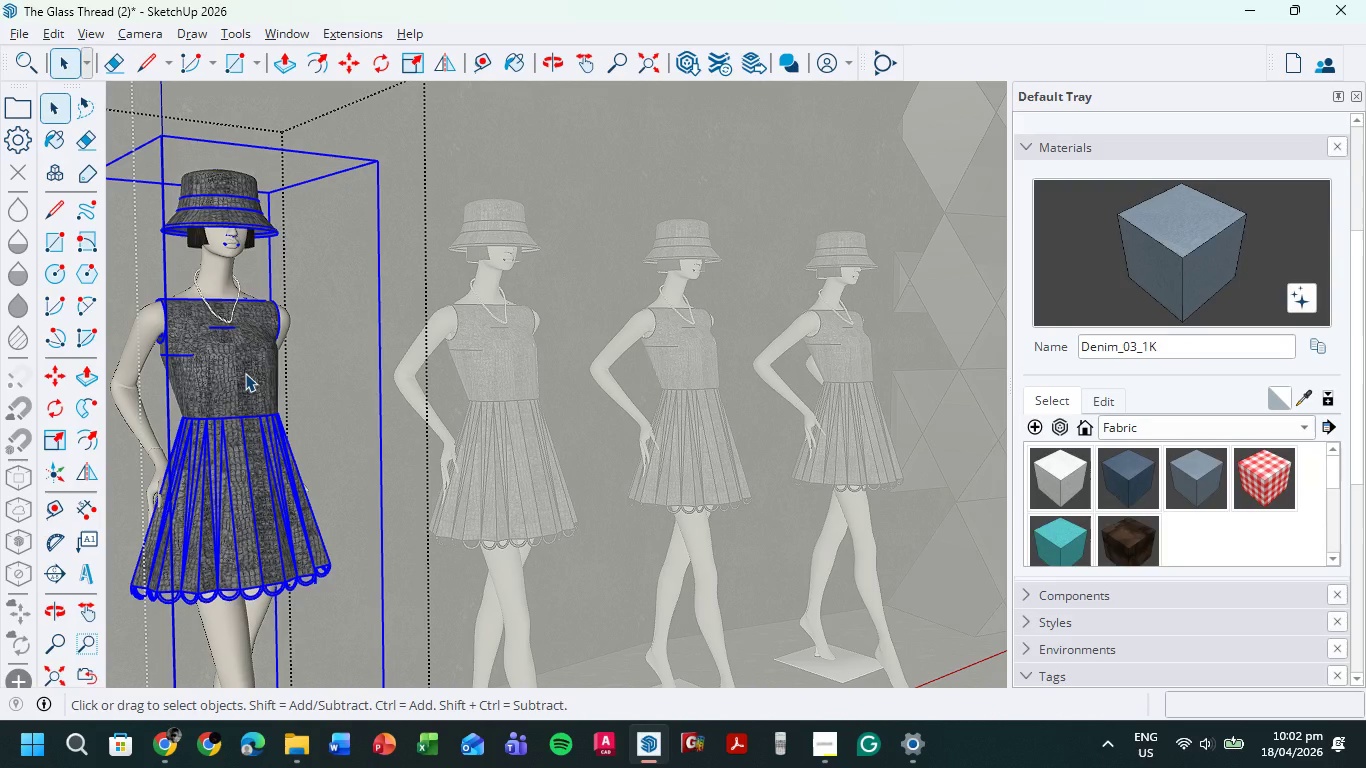 
key(Control+A)
 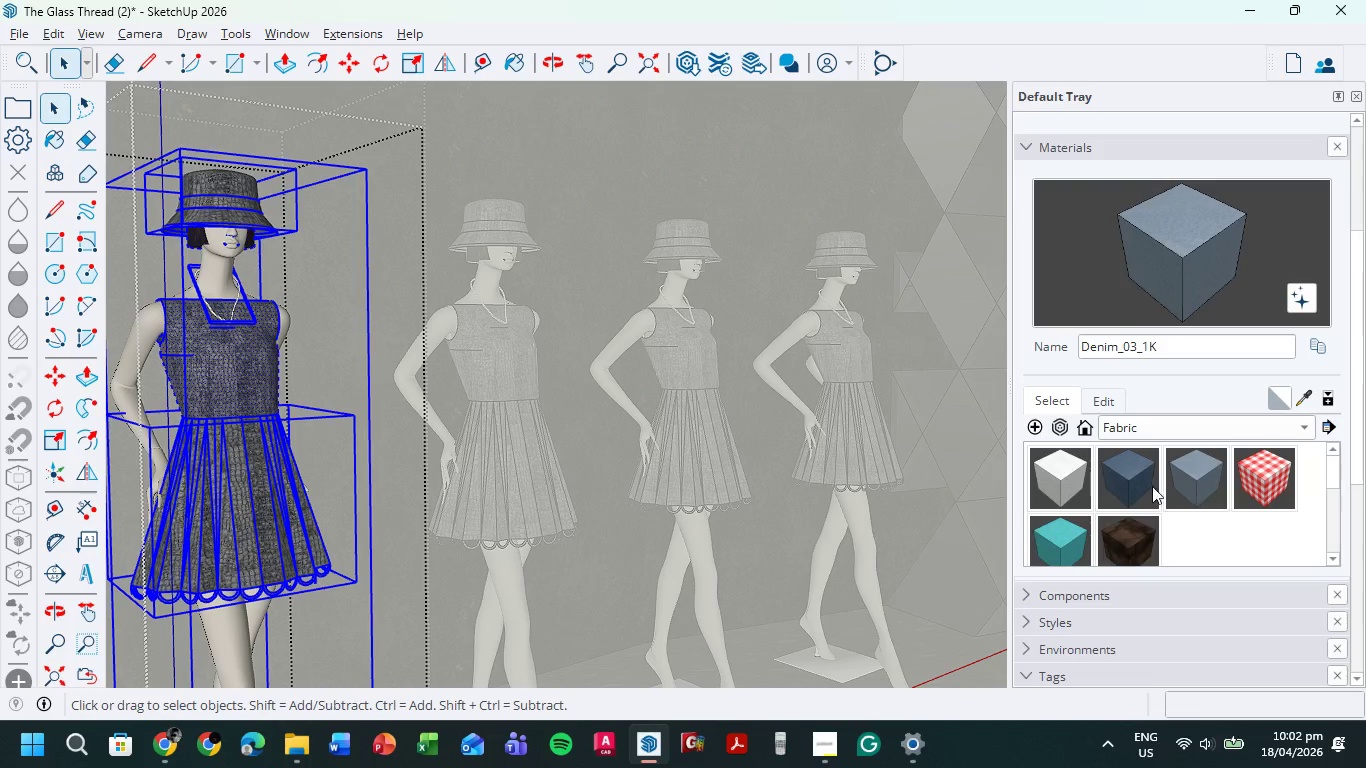 
left_click([1143, 481])
 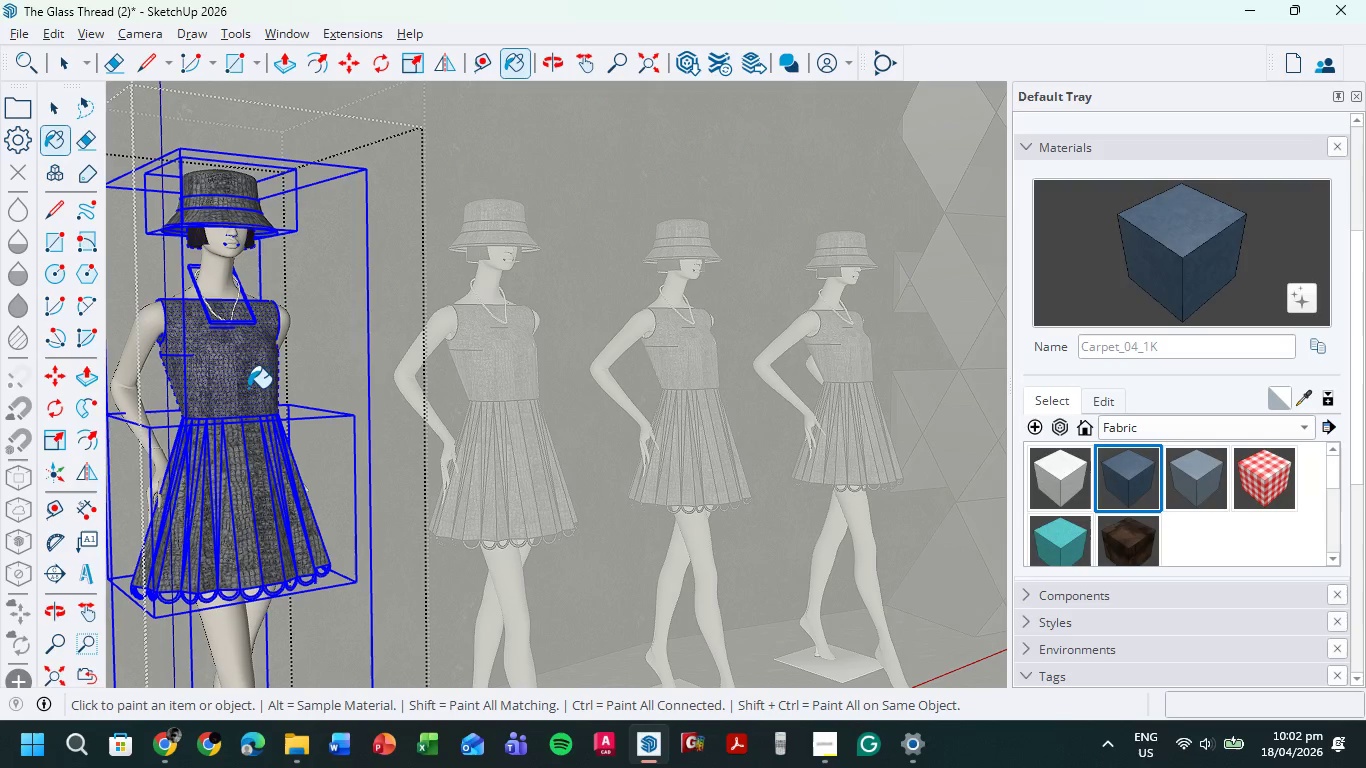 
left_click([242, 382])
 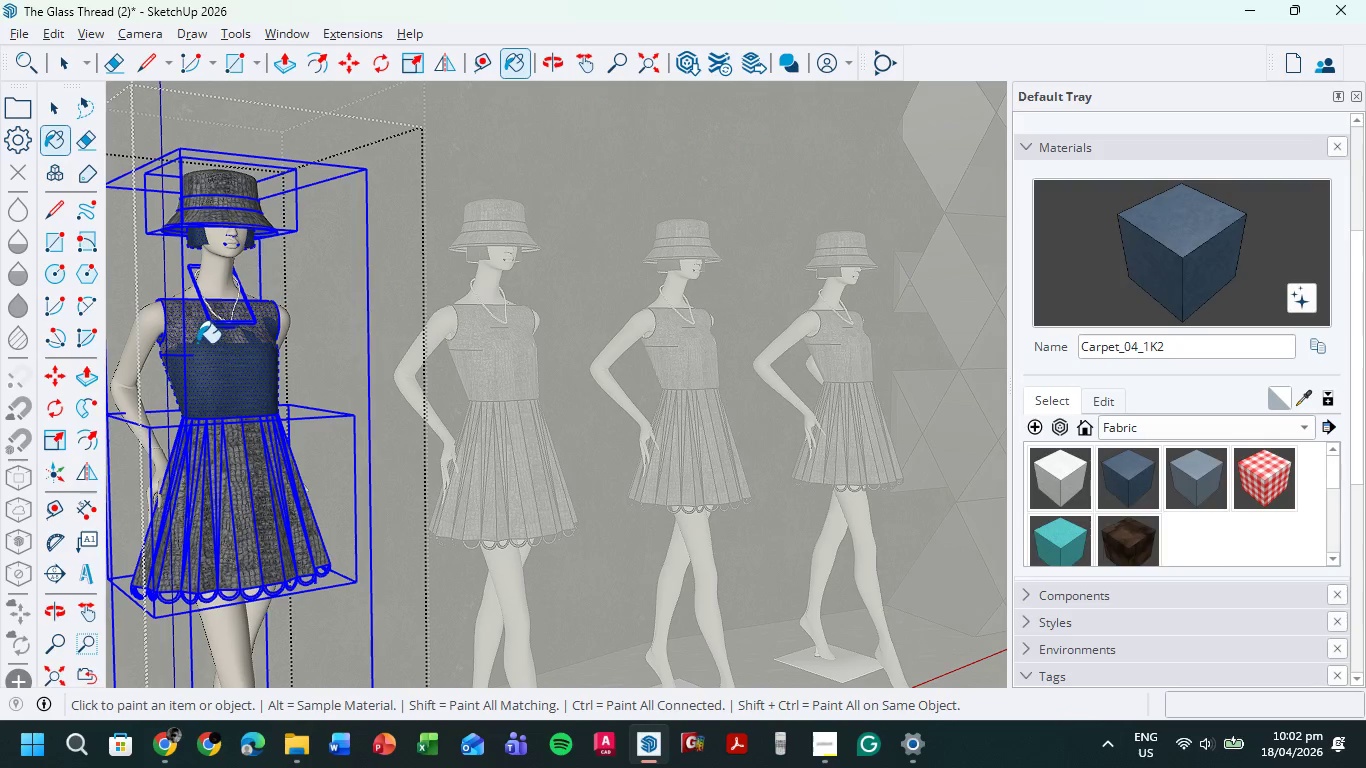 
left_click([192, 324])
 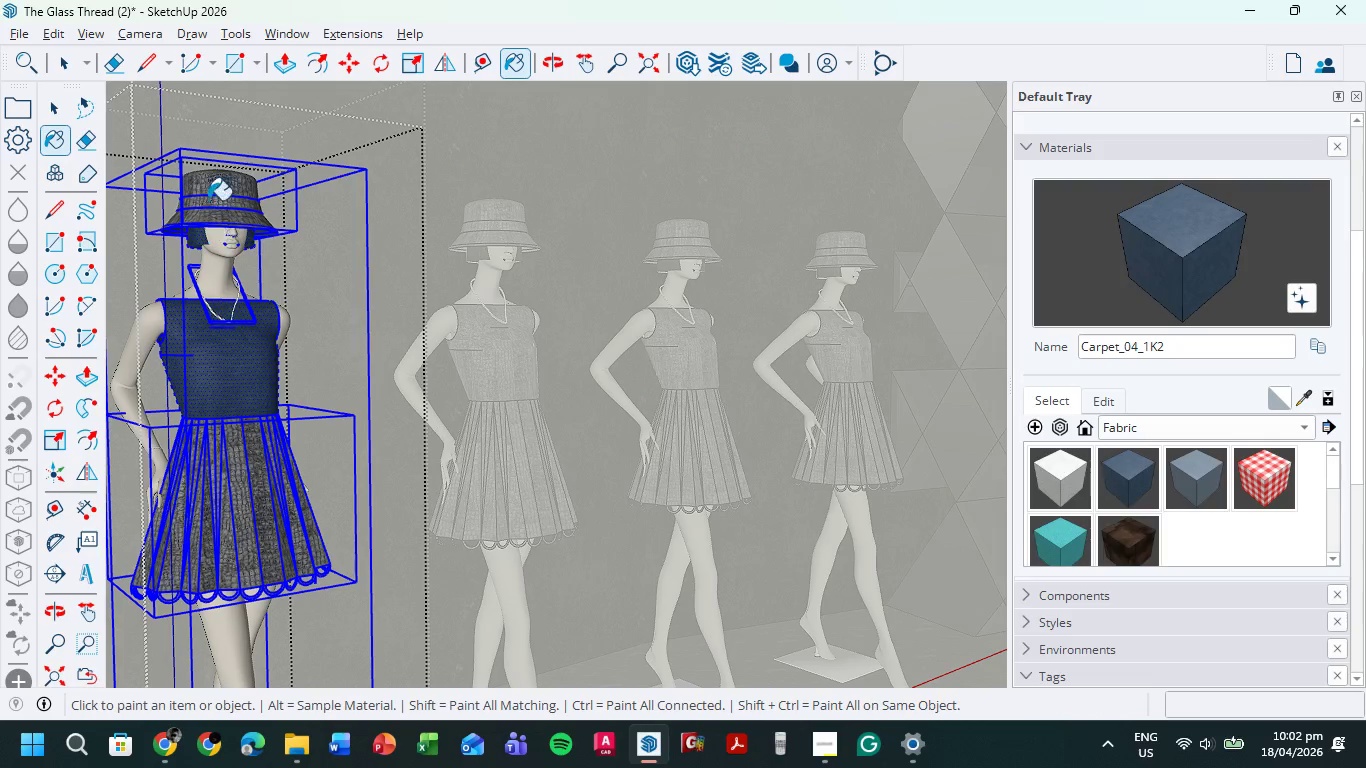 
left_click([208, 191])
 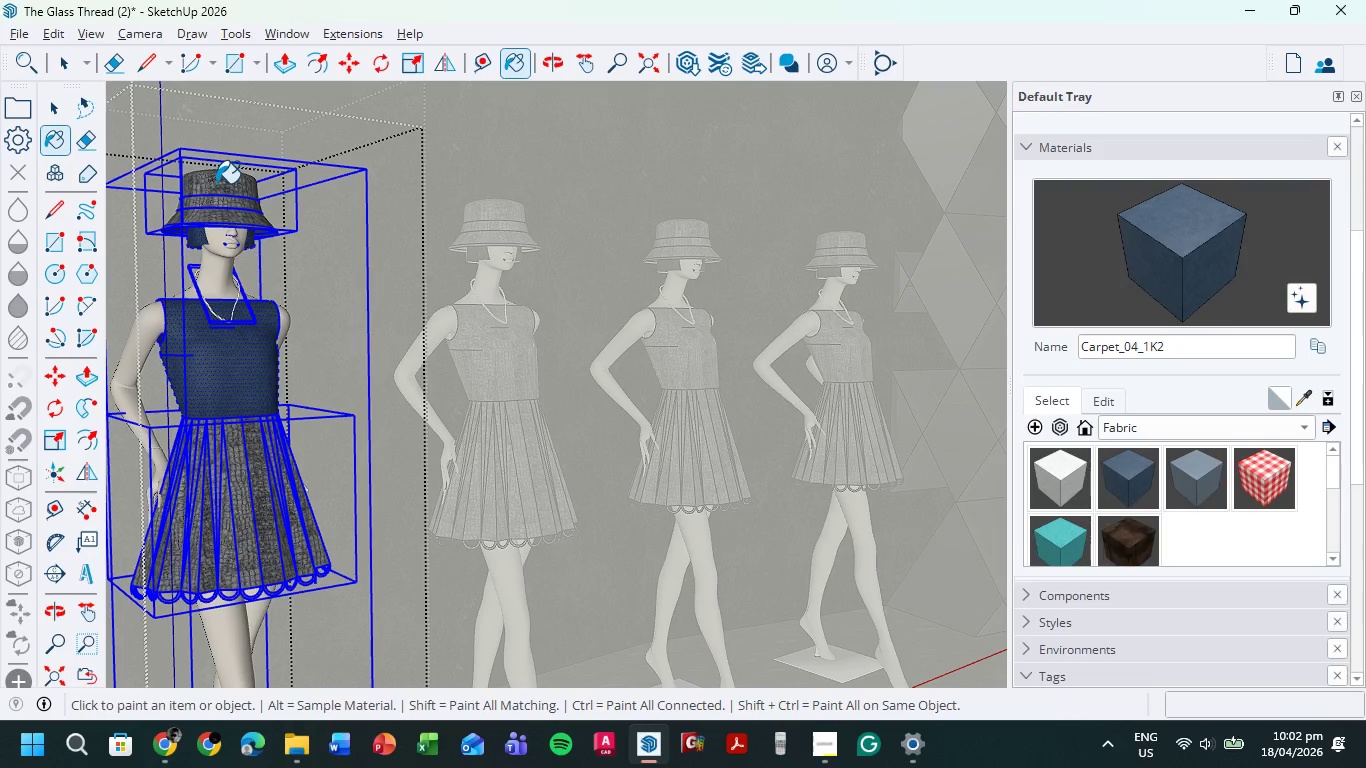 
double_click([221, 184])
 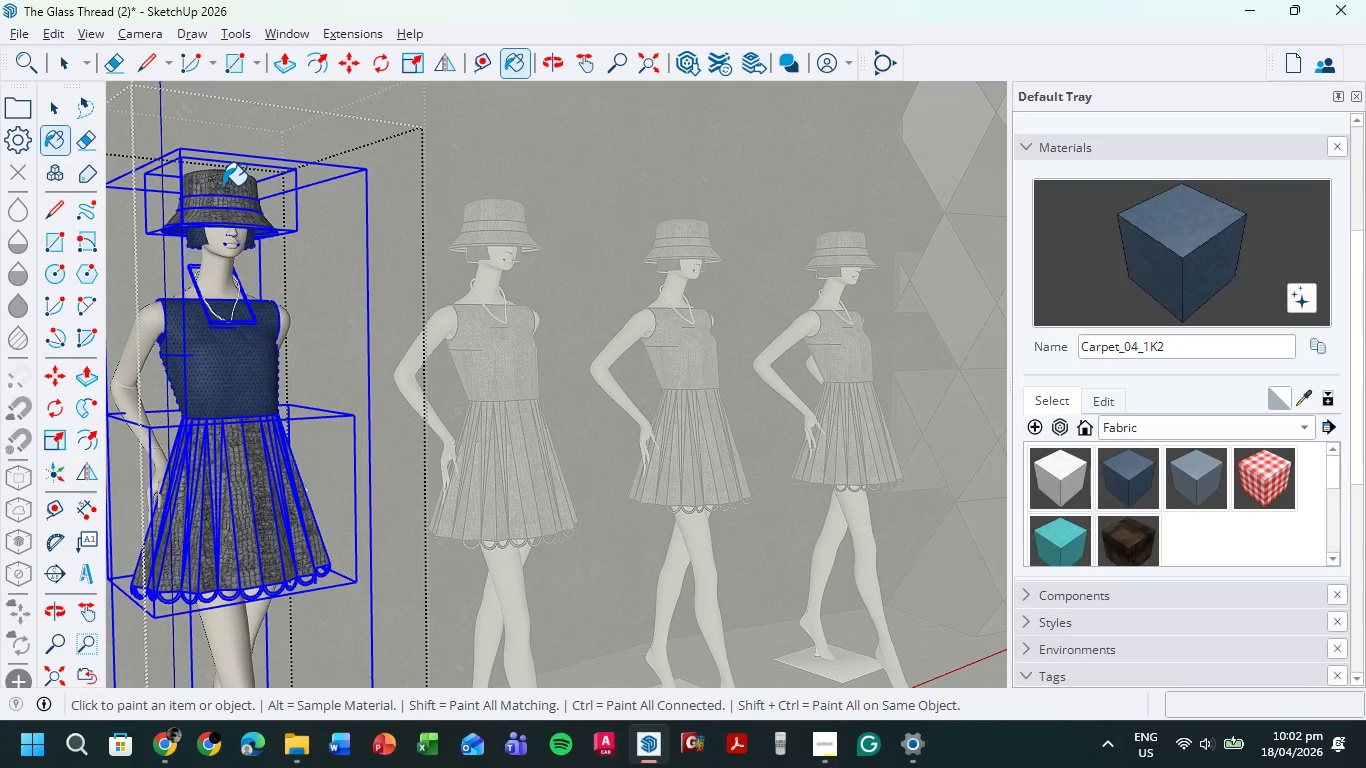 
triple_click([223, 185])
 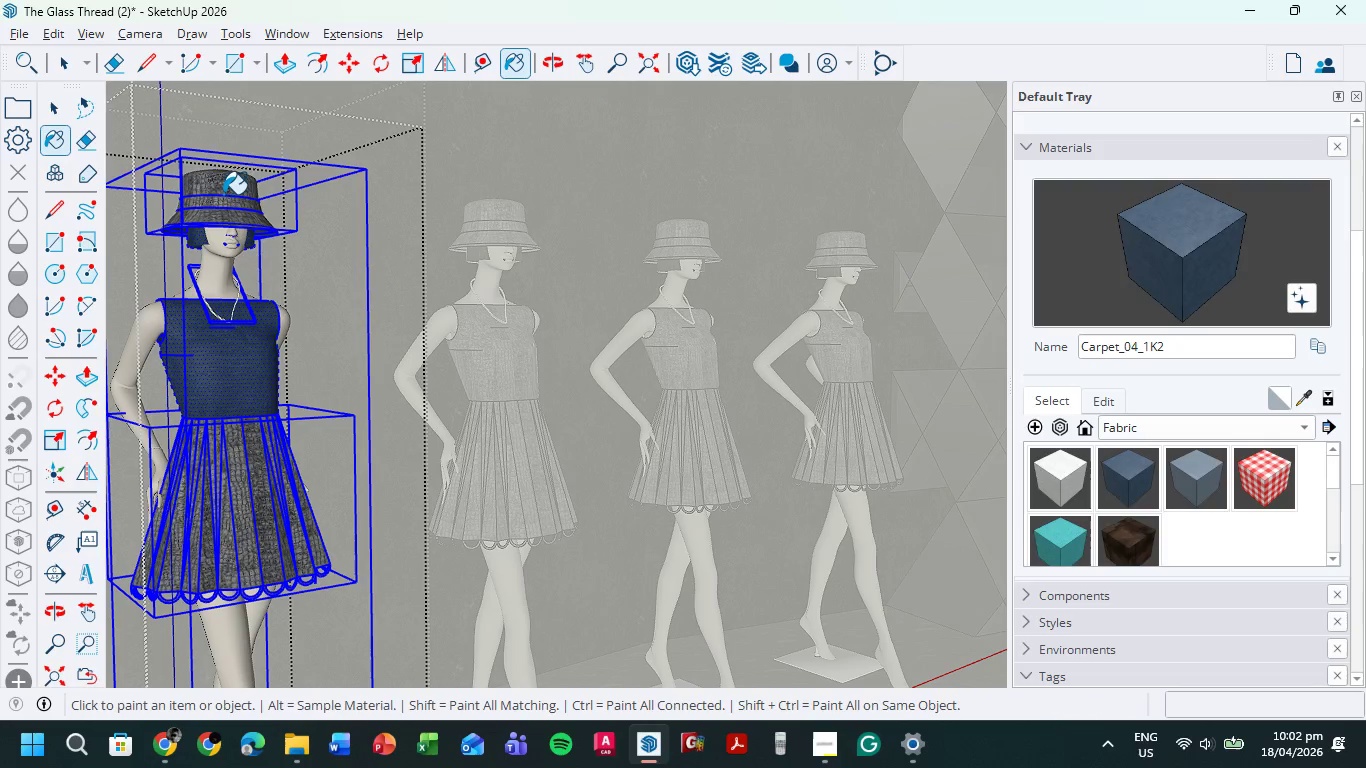 
key(Control+Z)
 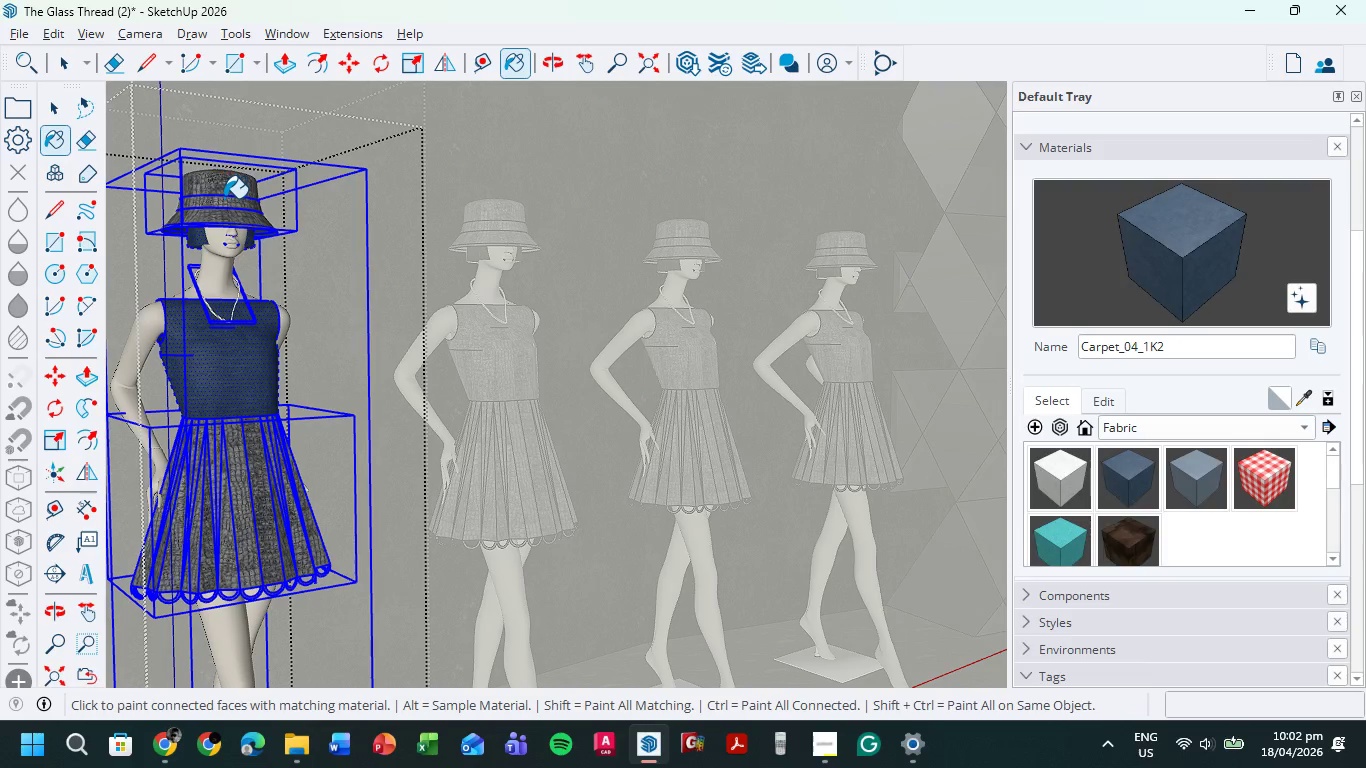 
key(Control+Z)
 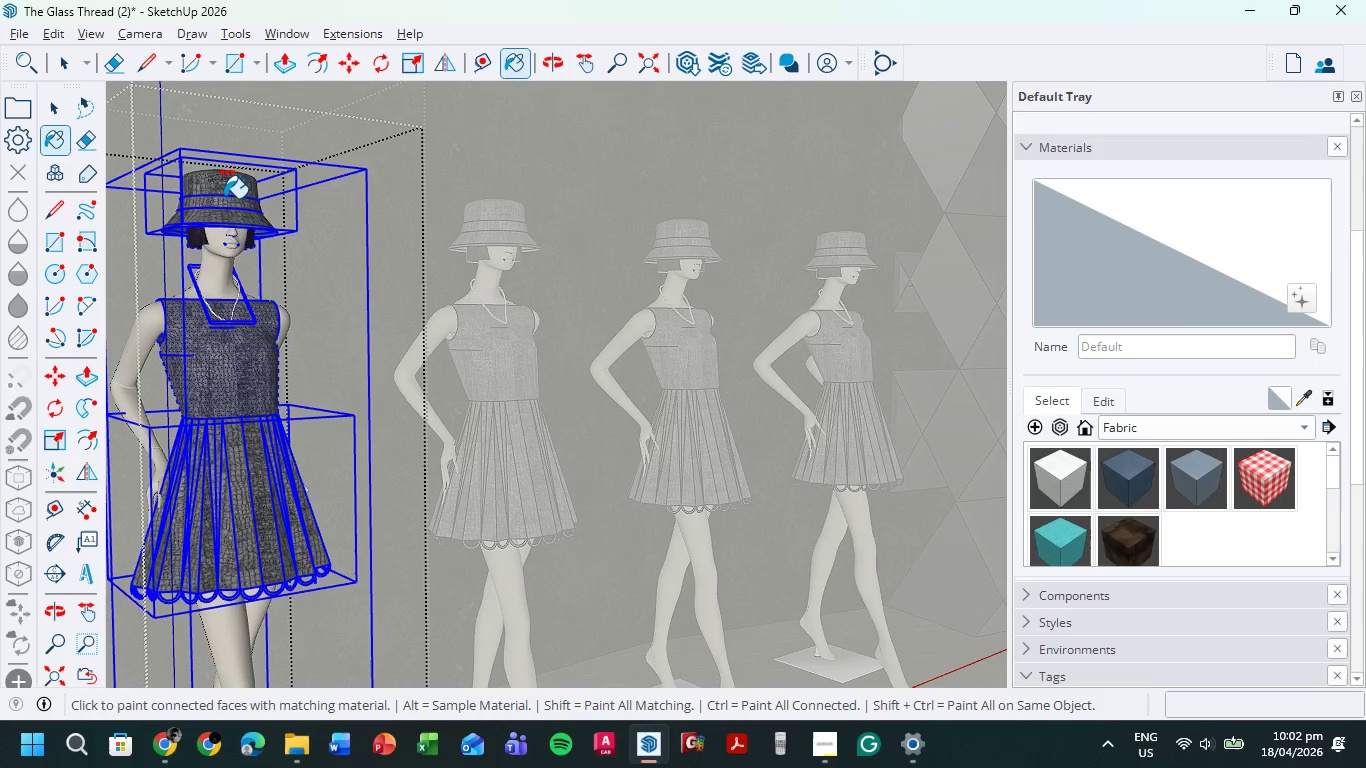 
key(Control+Z)
 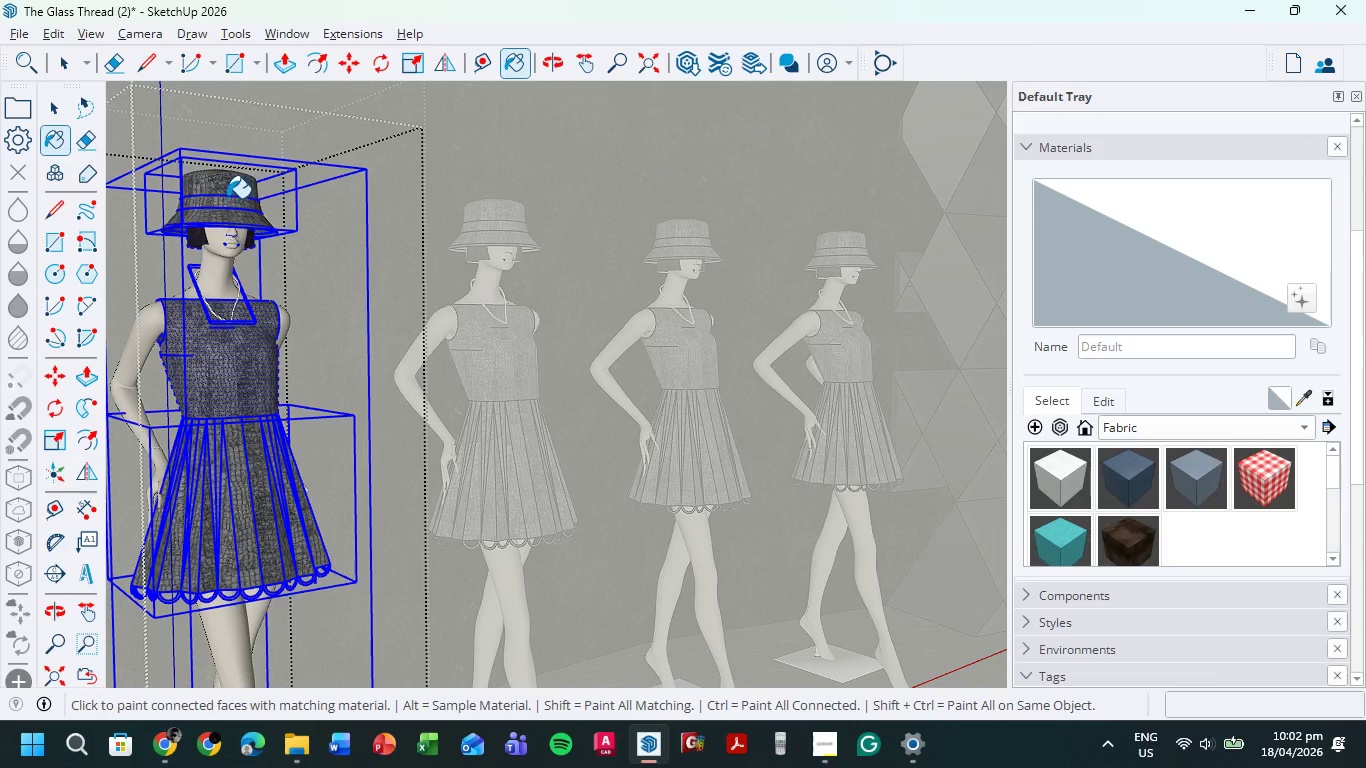 
key(Control+Z)
 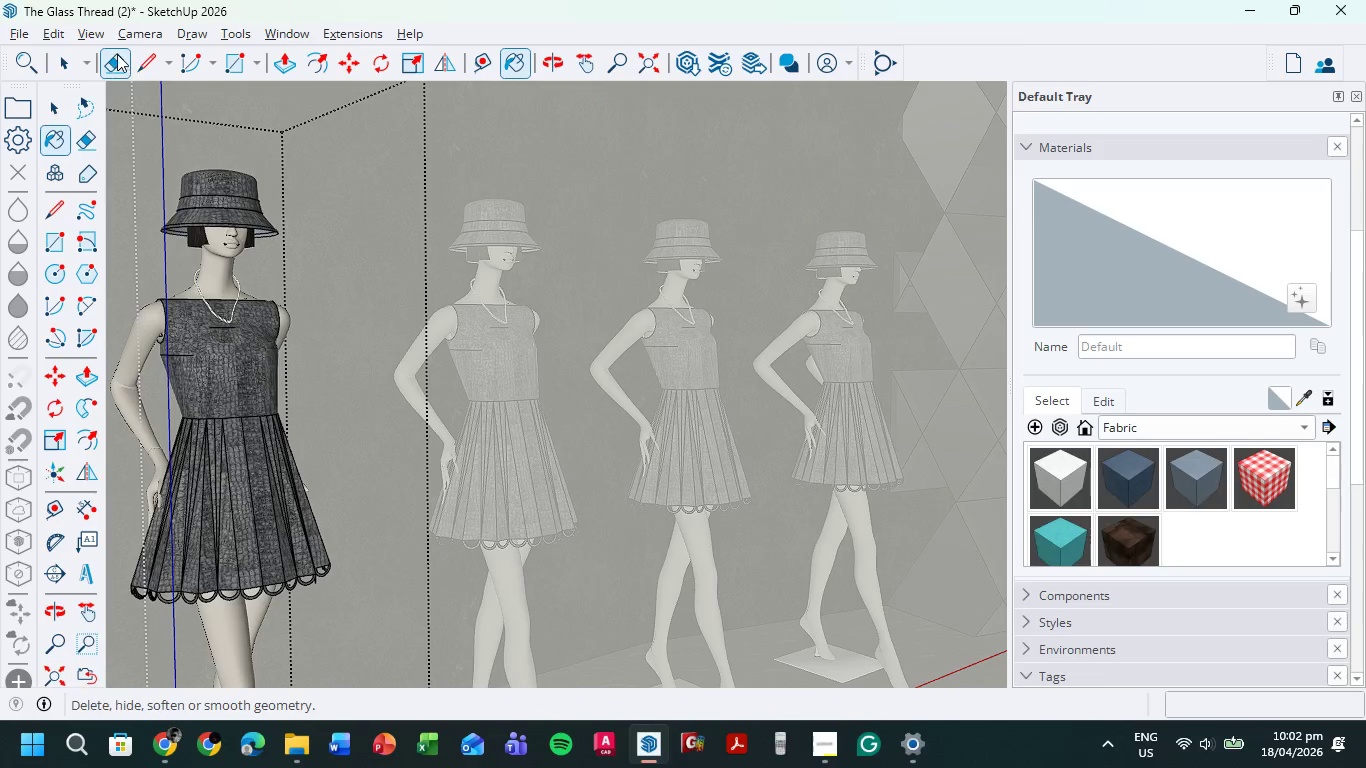 
left_click([116, 54])
 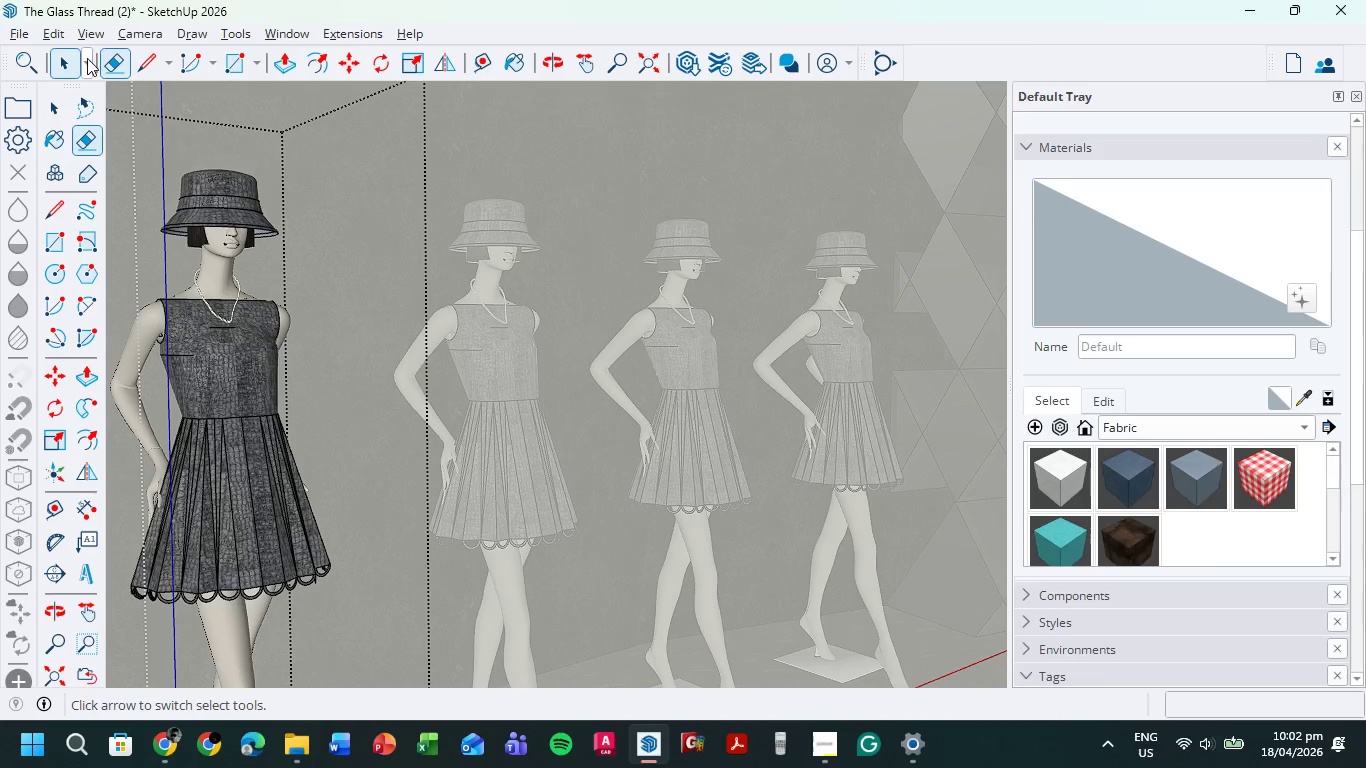 
left_click([67, 61])
 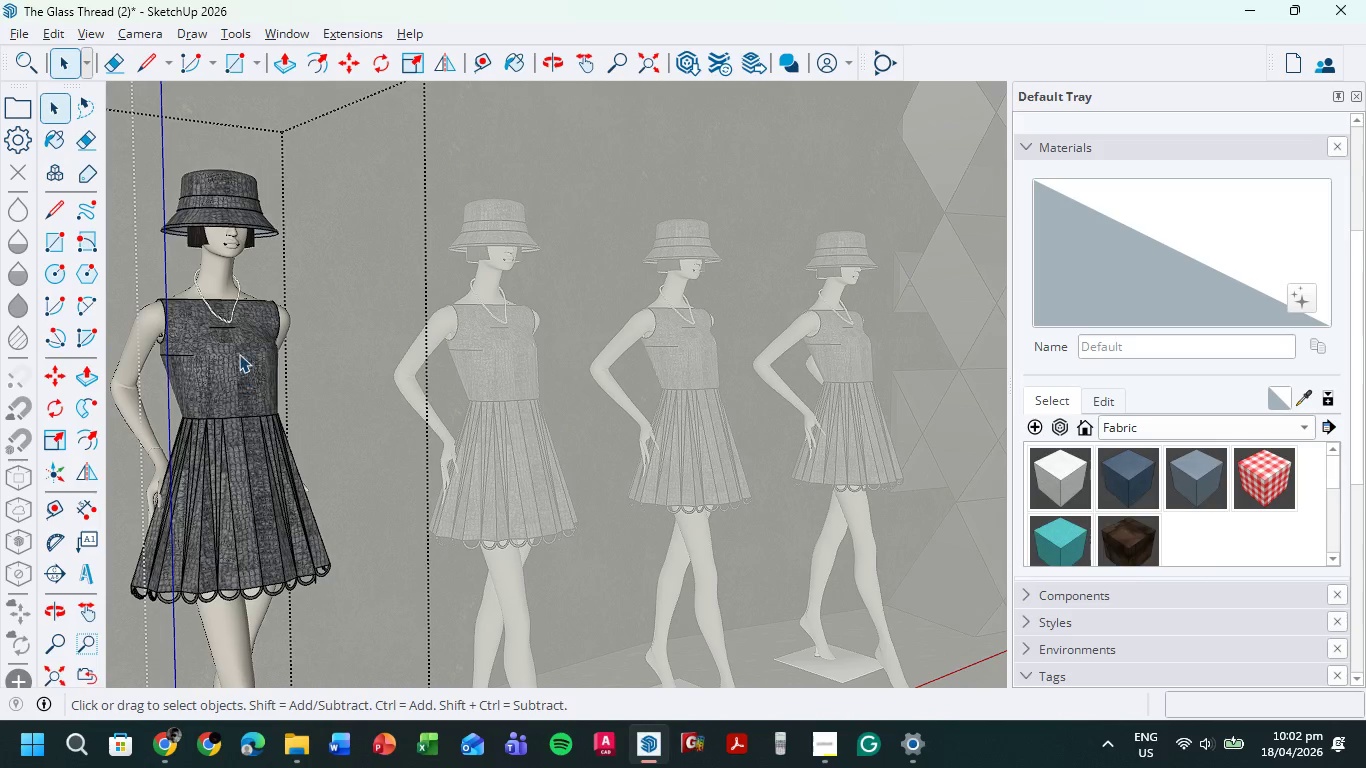 
double_click([239, 354])
 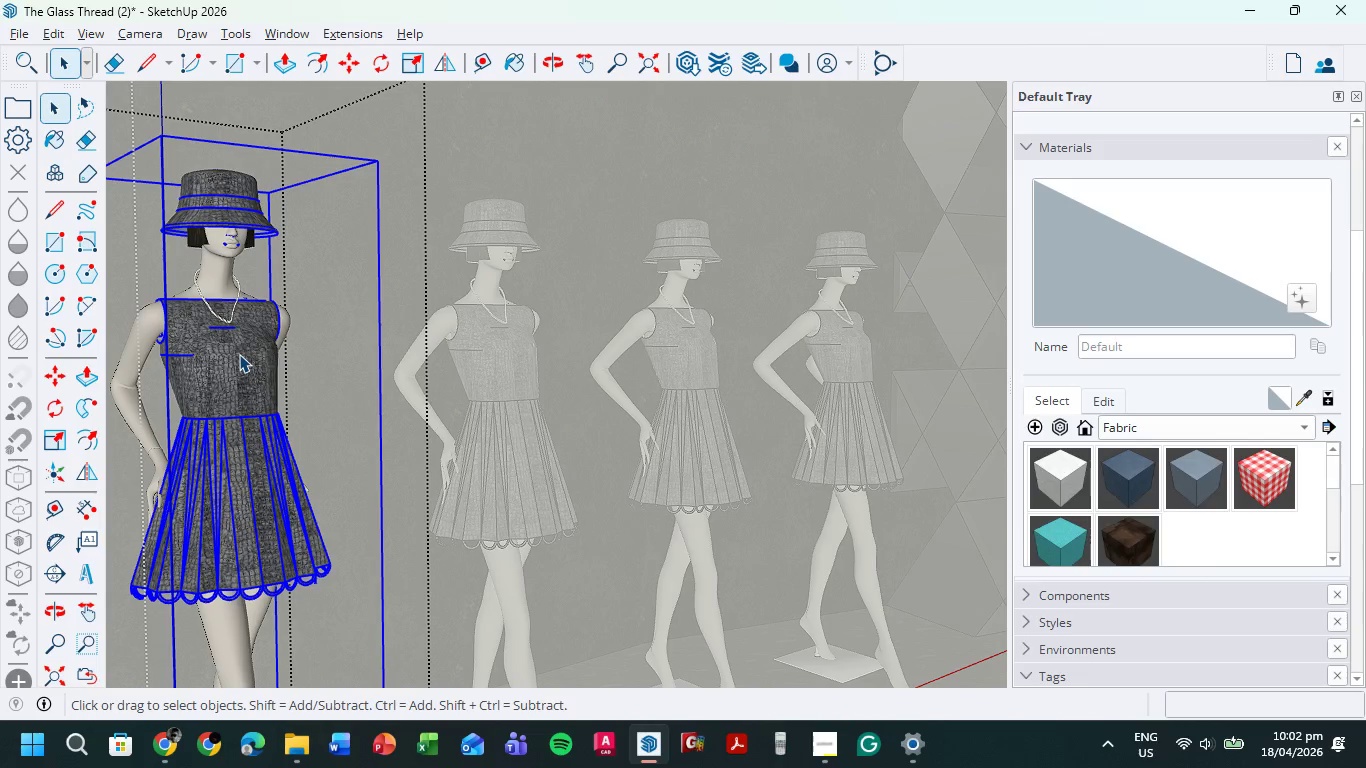 
triple_click([239, 354])
 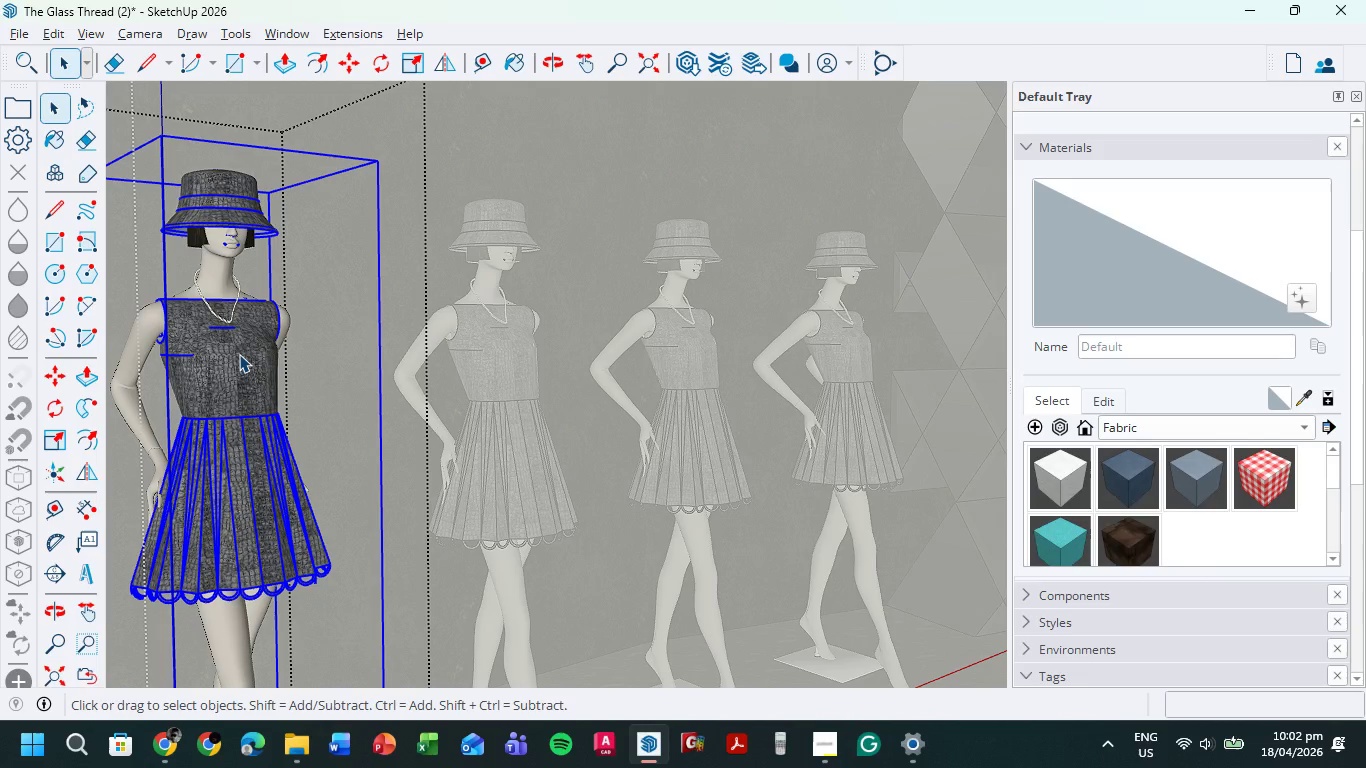 
triple_click([239, 354])
 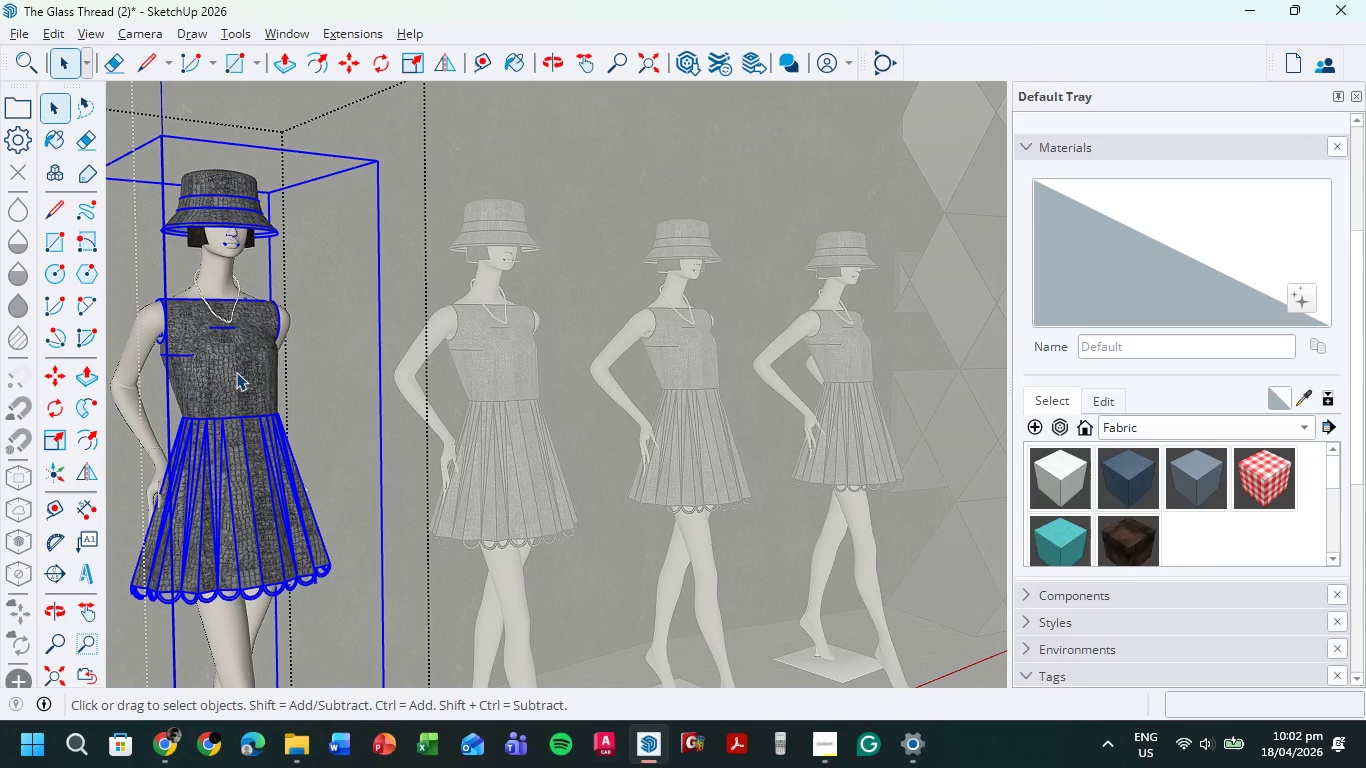 
triple_click([236, 372])
 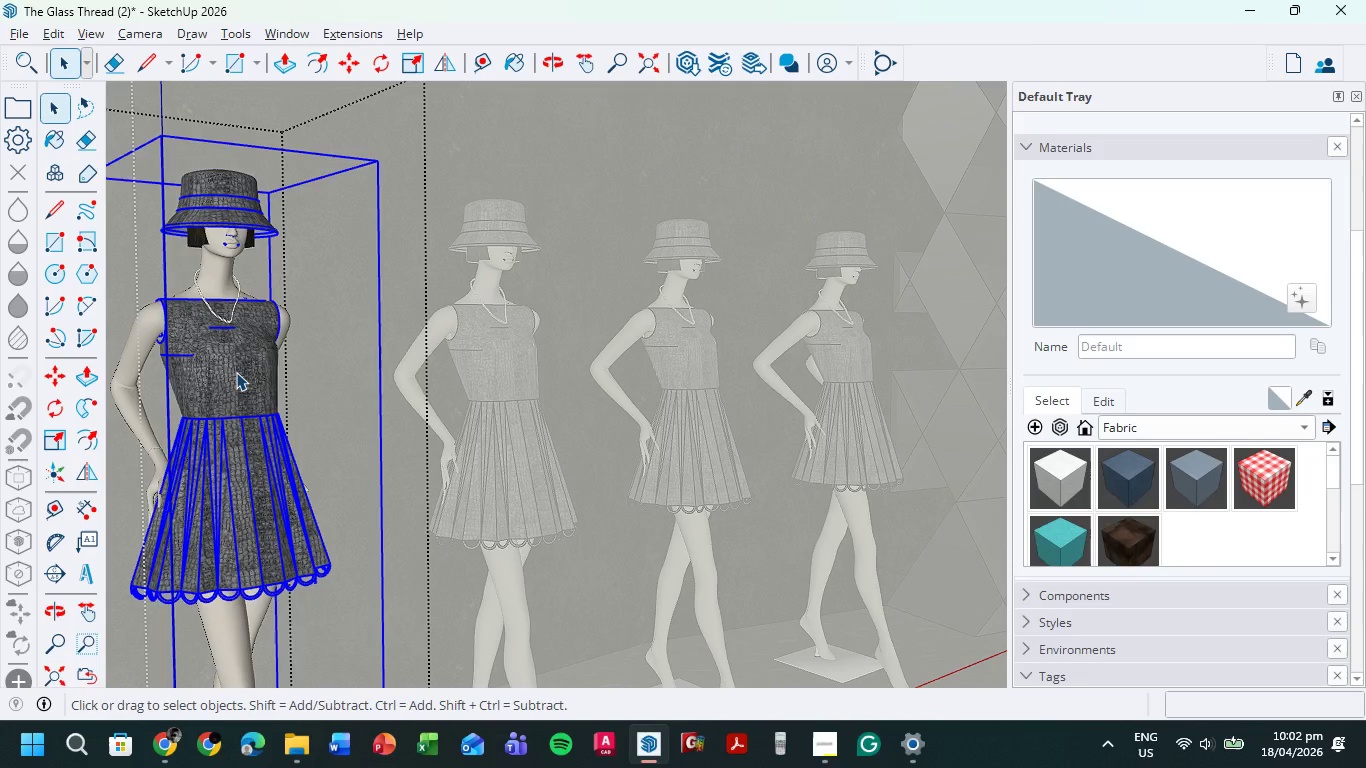 
triple_click([236, 372])
 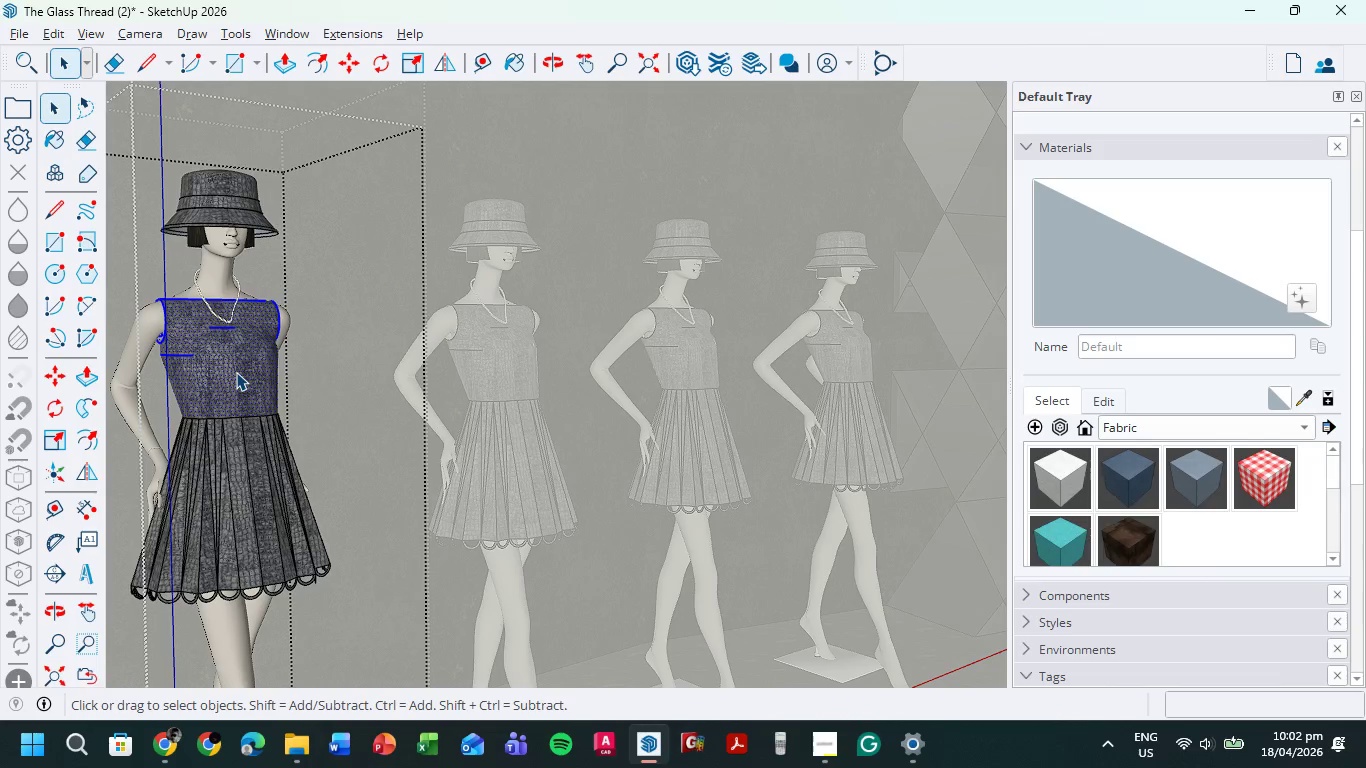 
double_click([236, 372])
 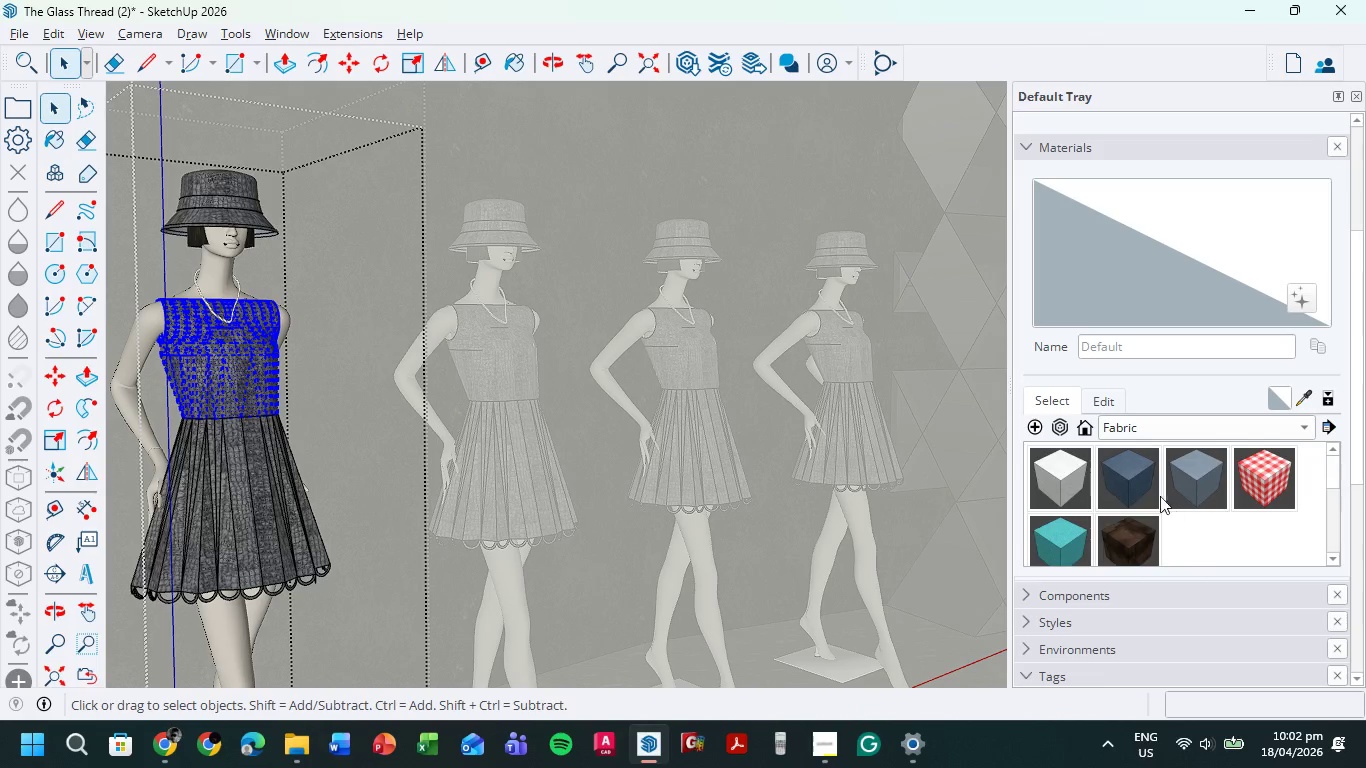 
left_click([1128, 476])
 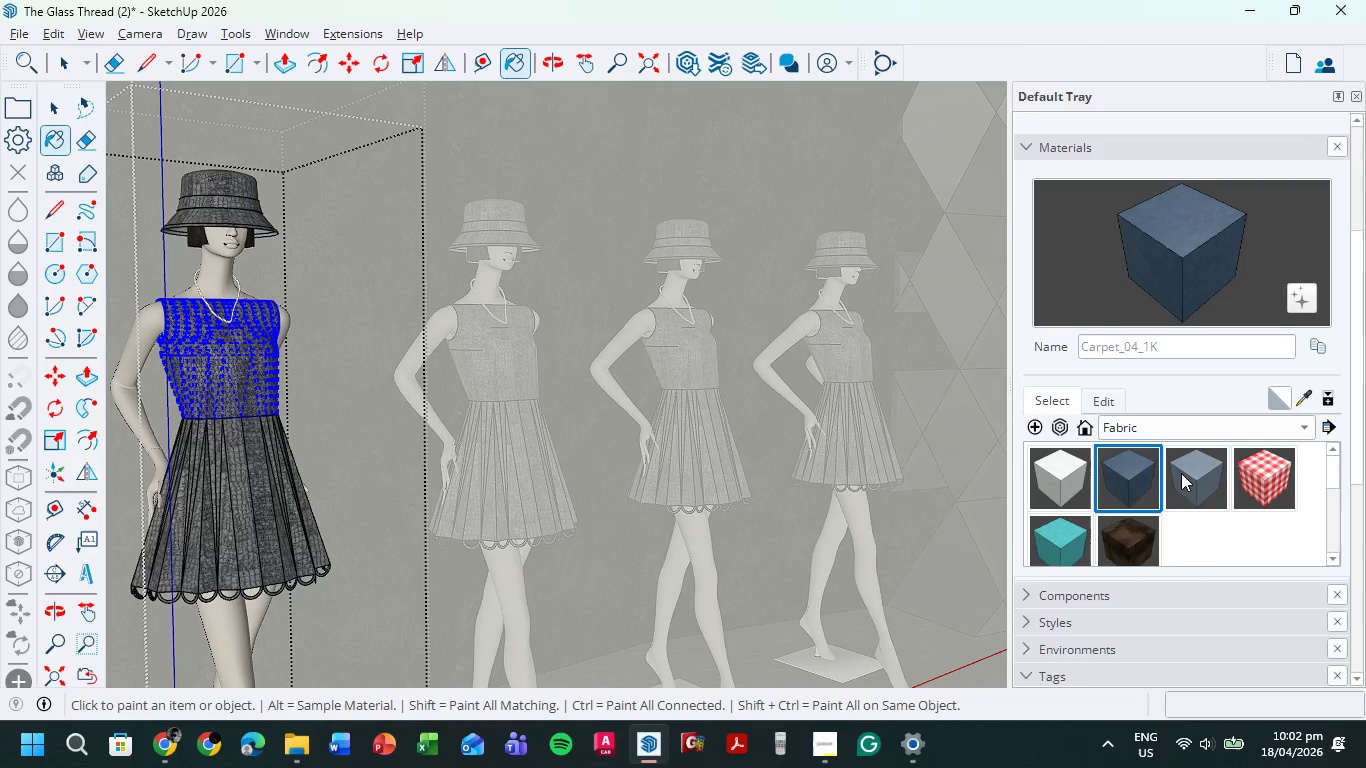 
left_click([1181, 473])
 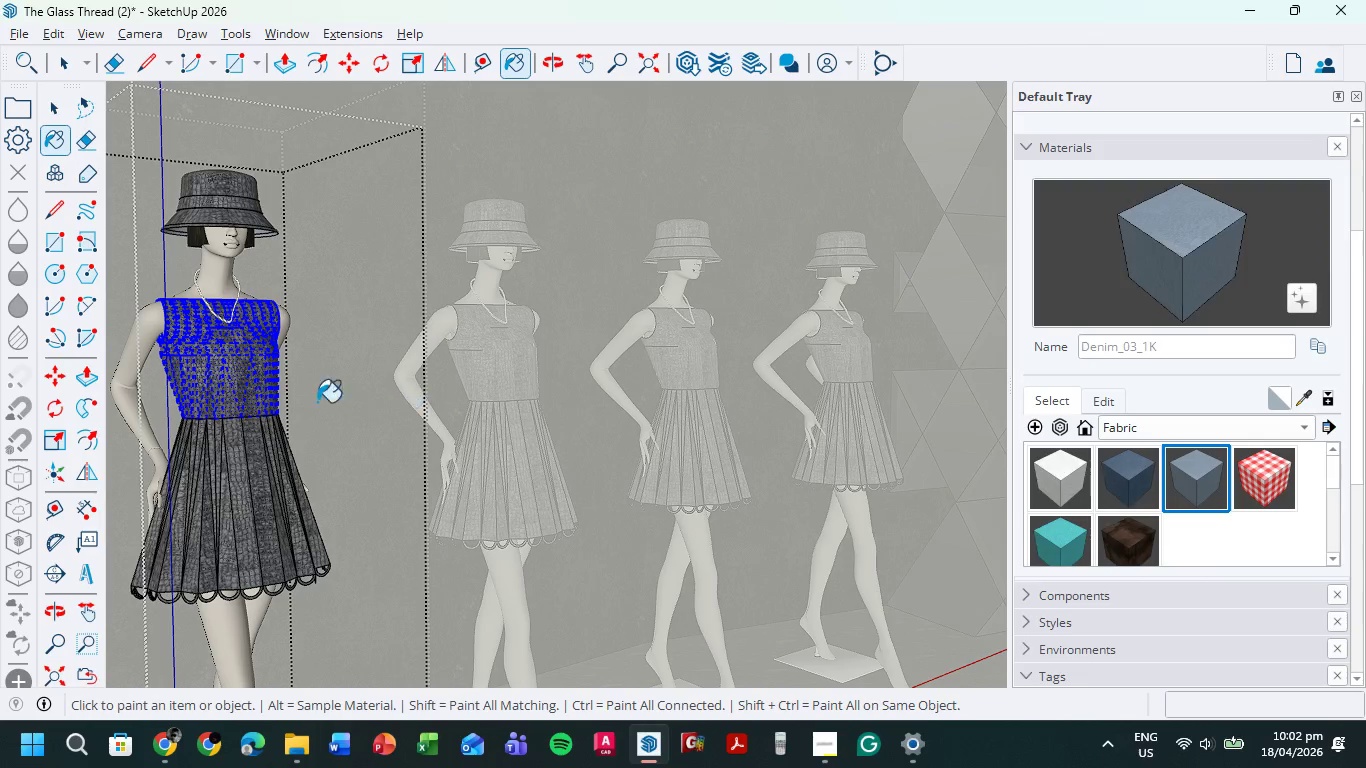 
left_click([187, 381])
 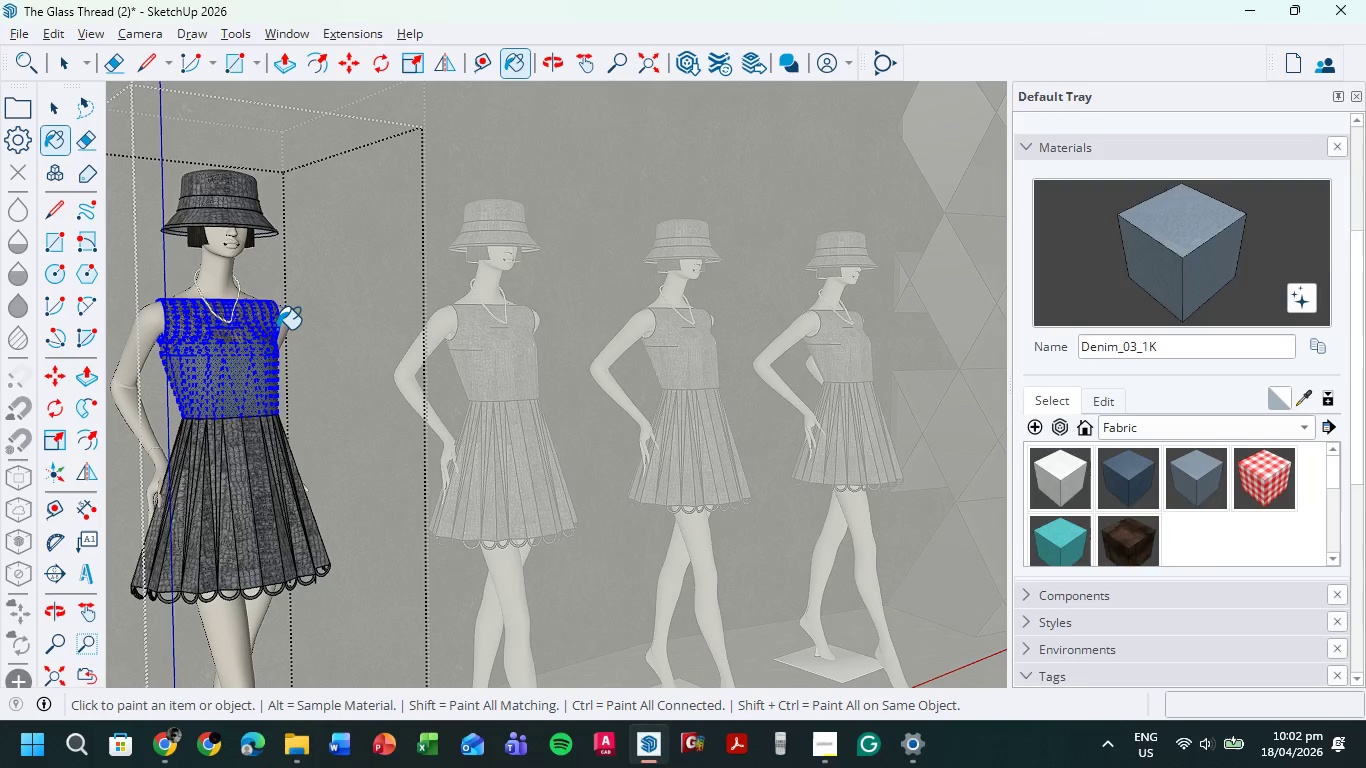 
double_click([254, 325])
 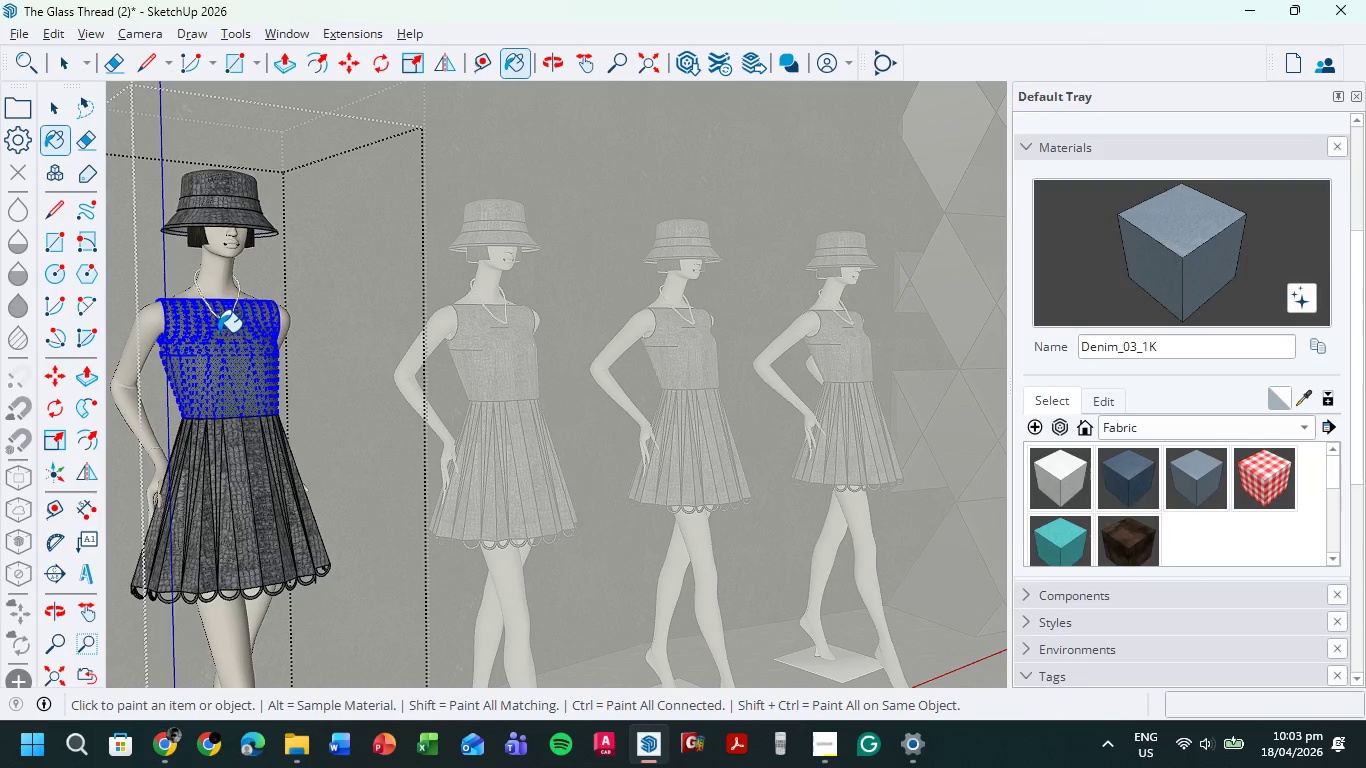 
triple_click([218, 332])
 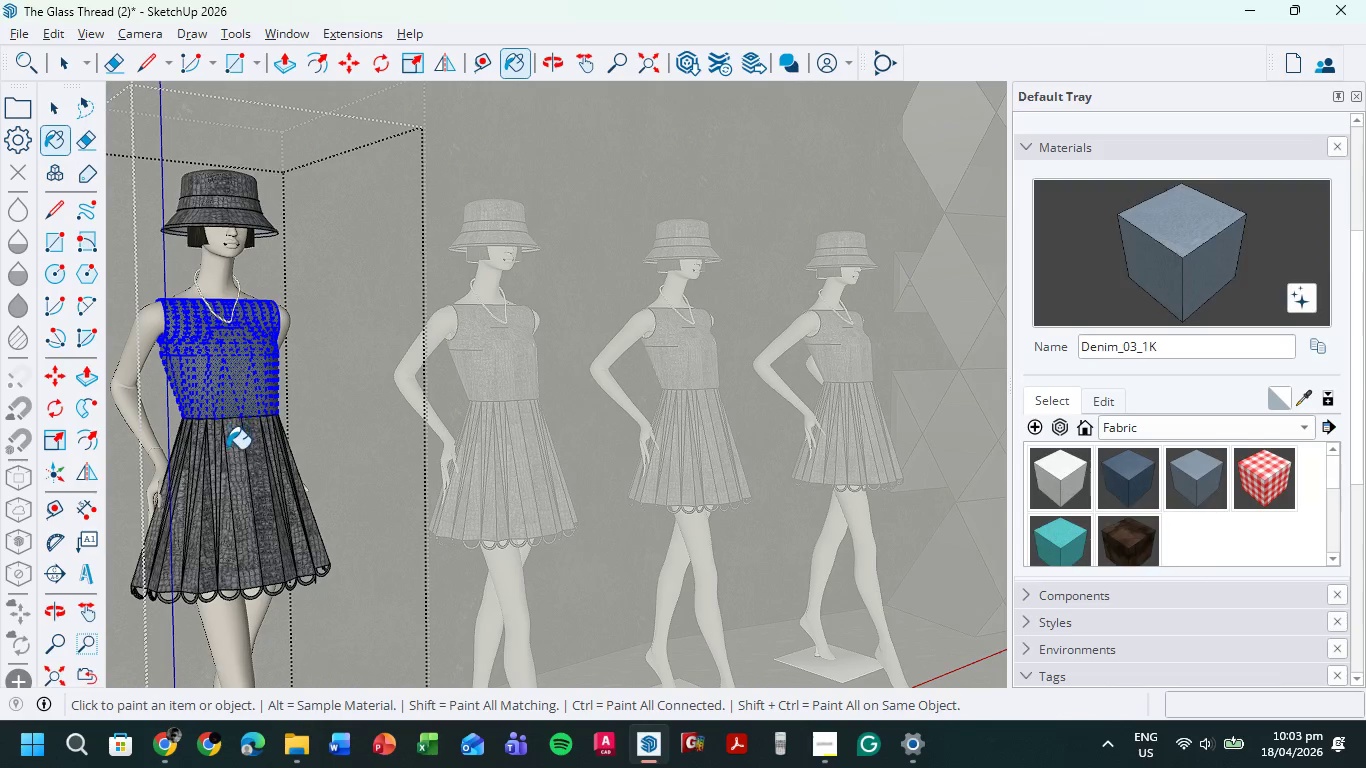 
left_click([224, 501])
 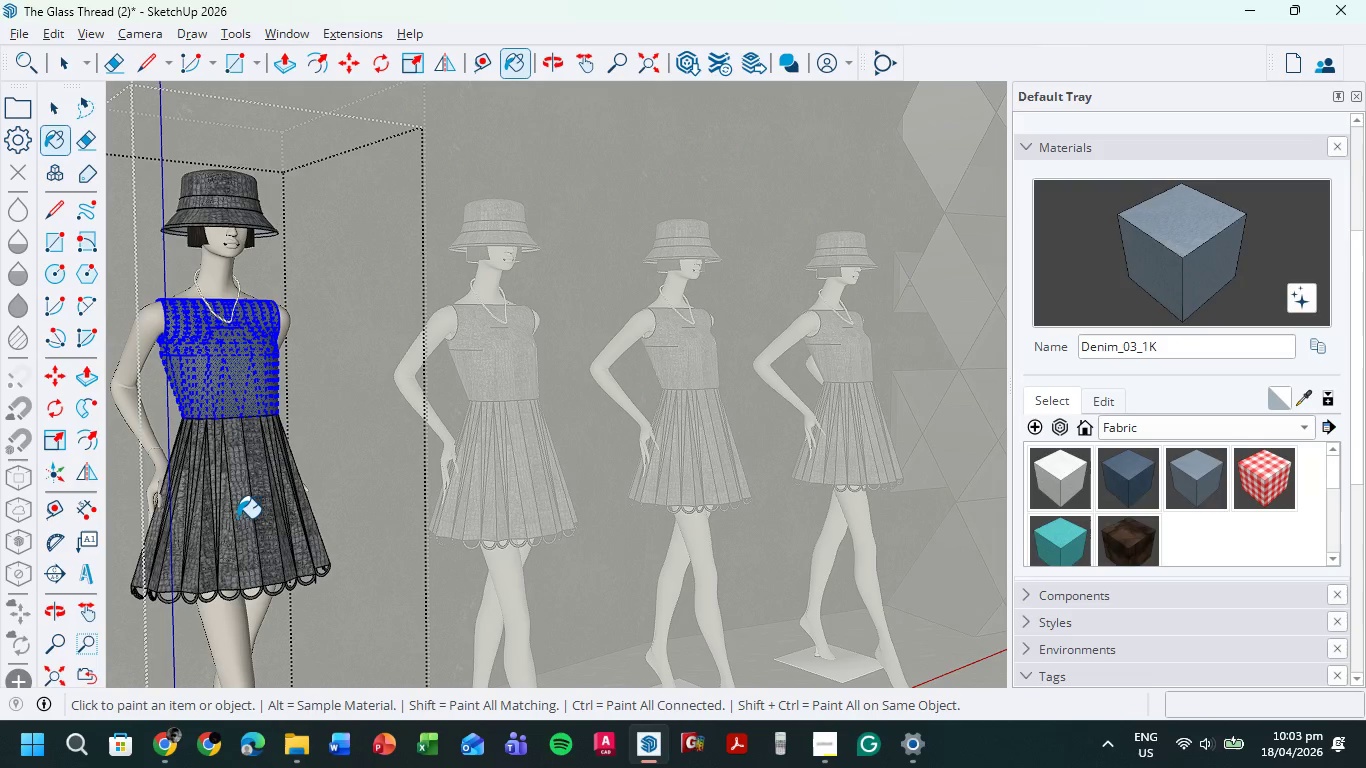 
double_click([239, 518])
 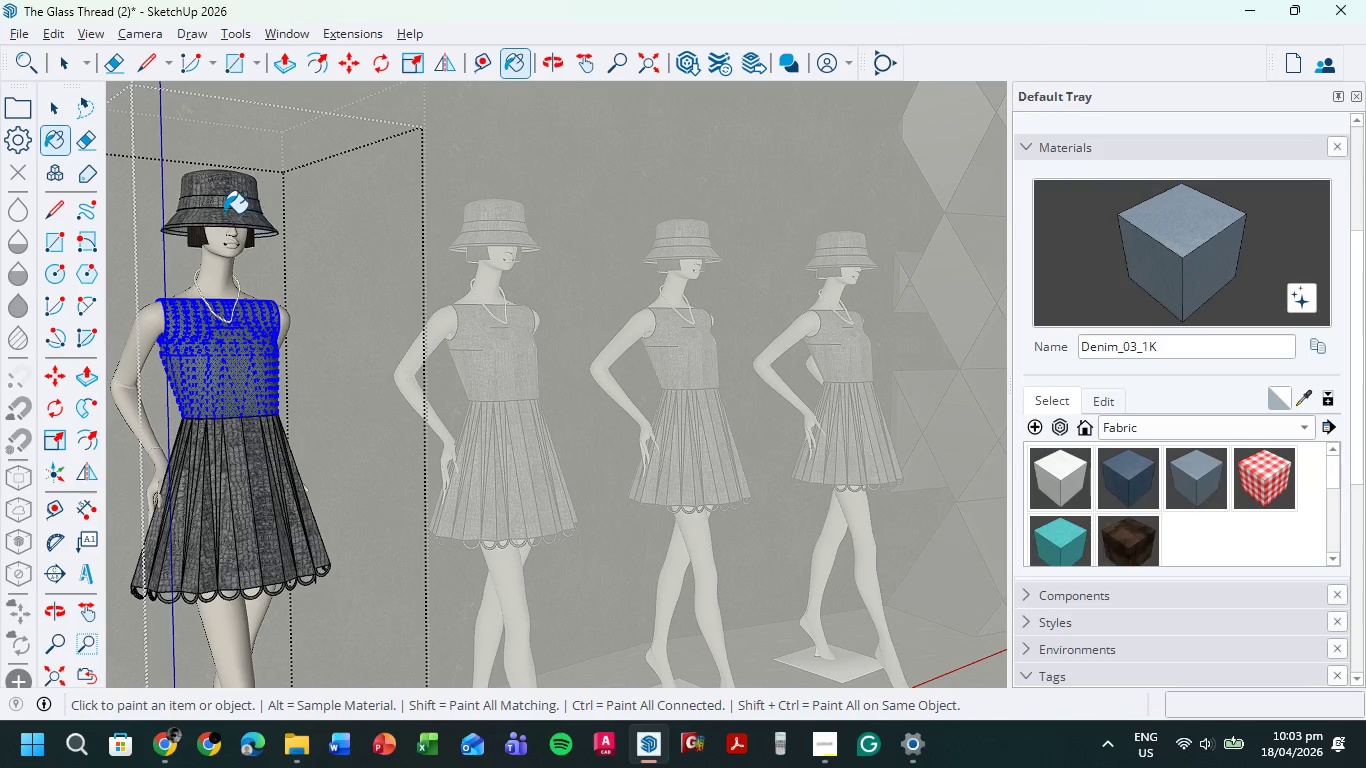 
double_click([224, 213])
 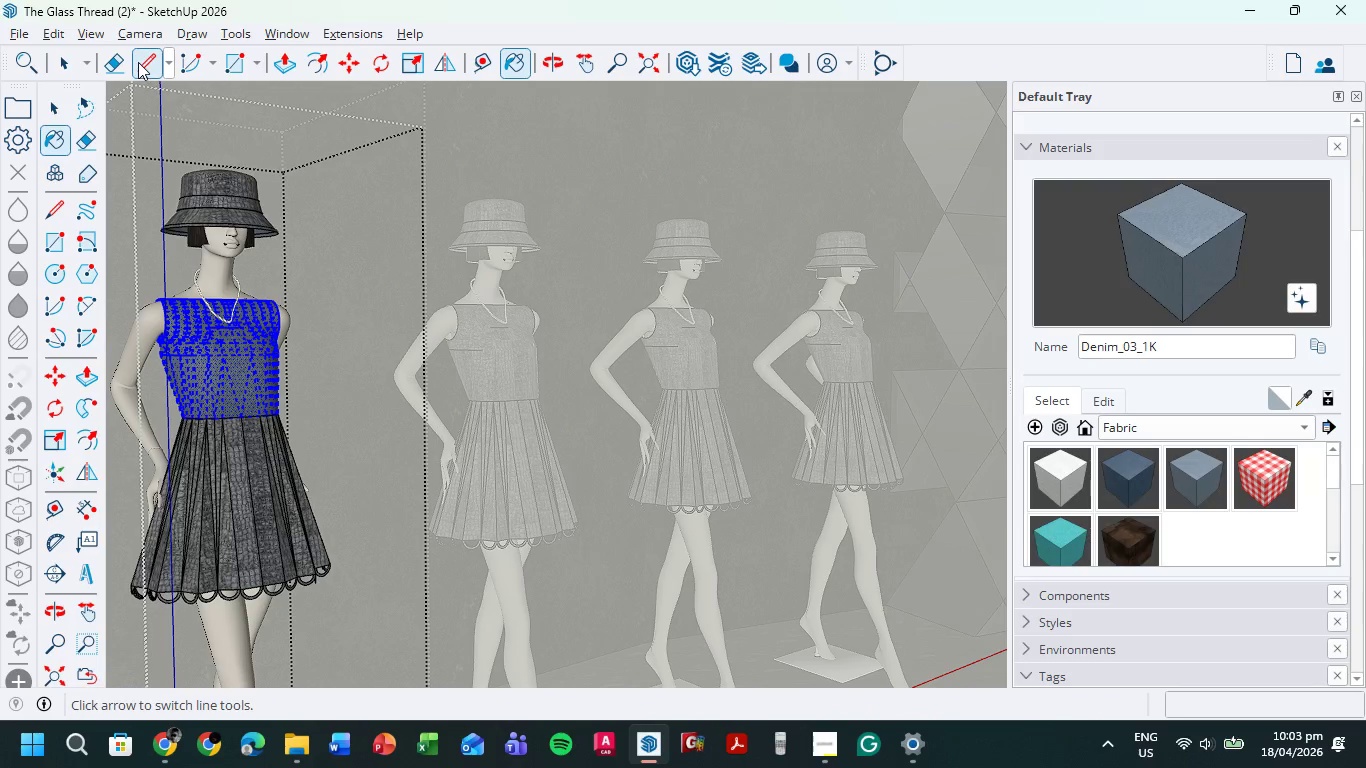 
left_click([65, 61])
 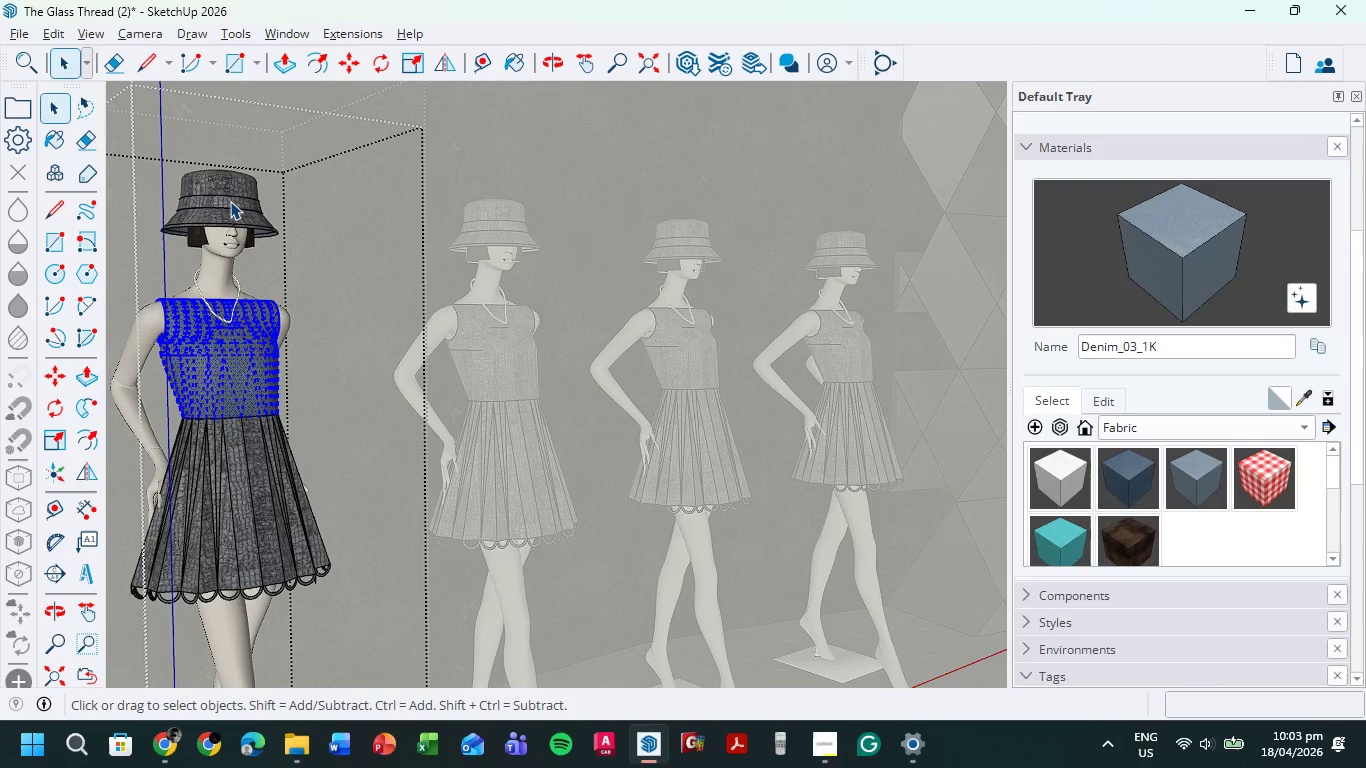 
double_click([230, 201])
 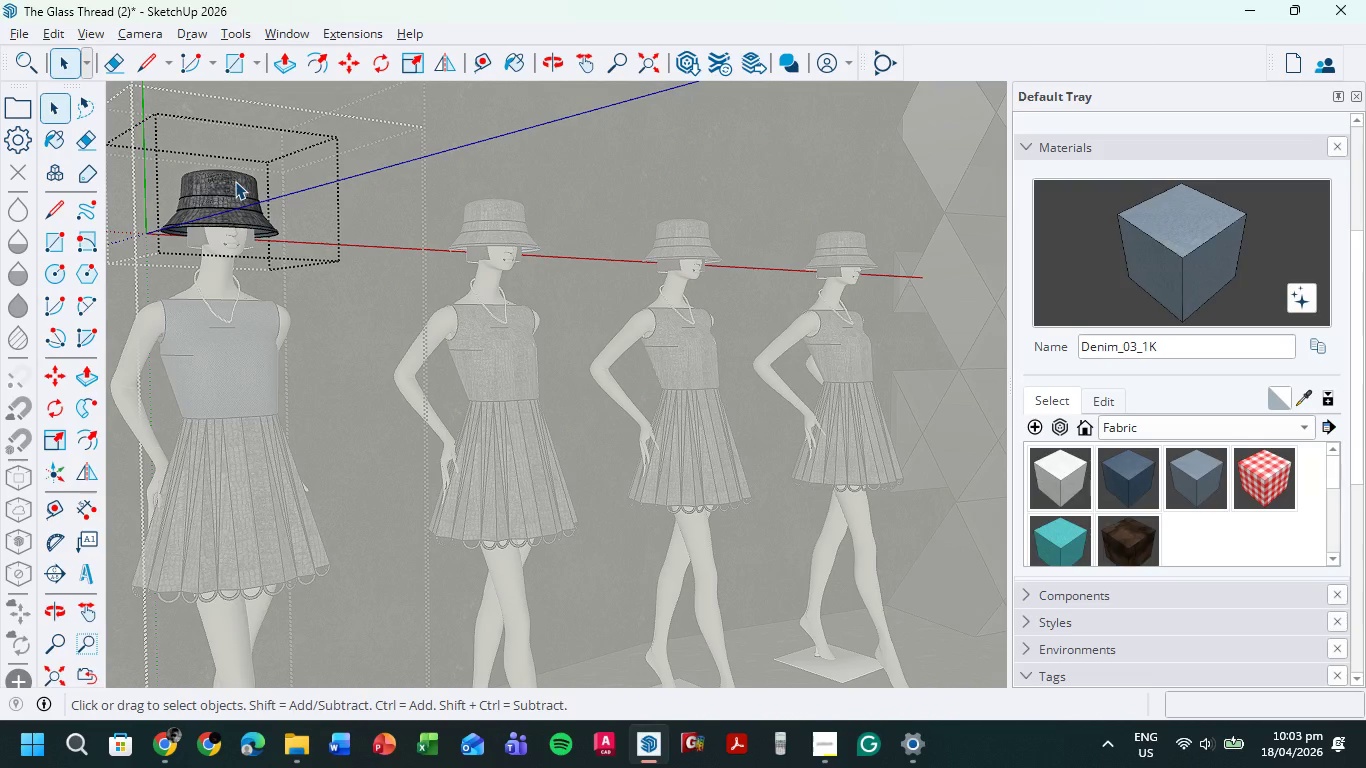 
double_click([235, 181])
 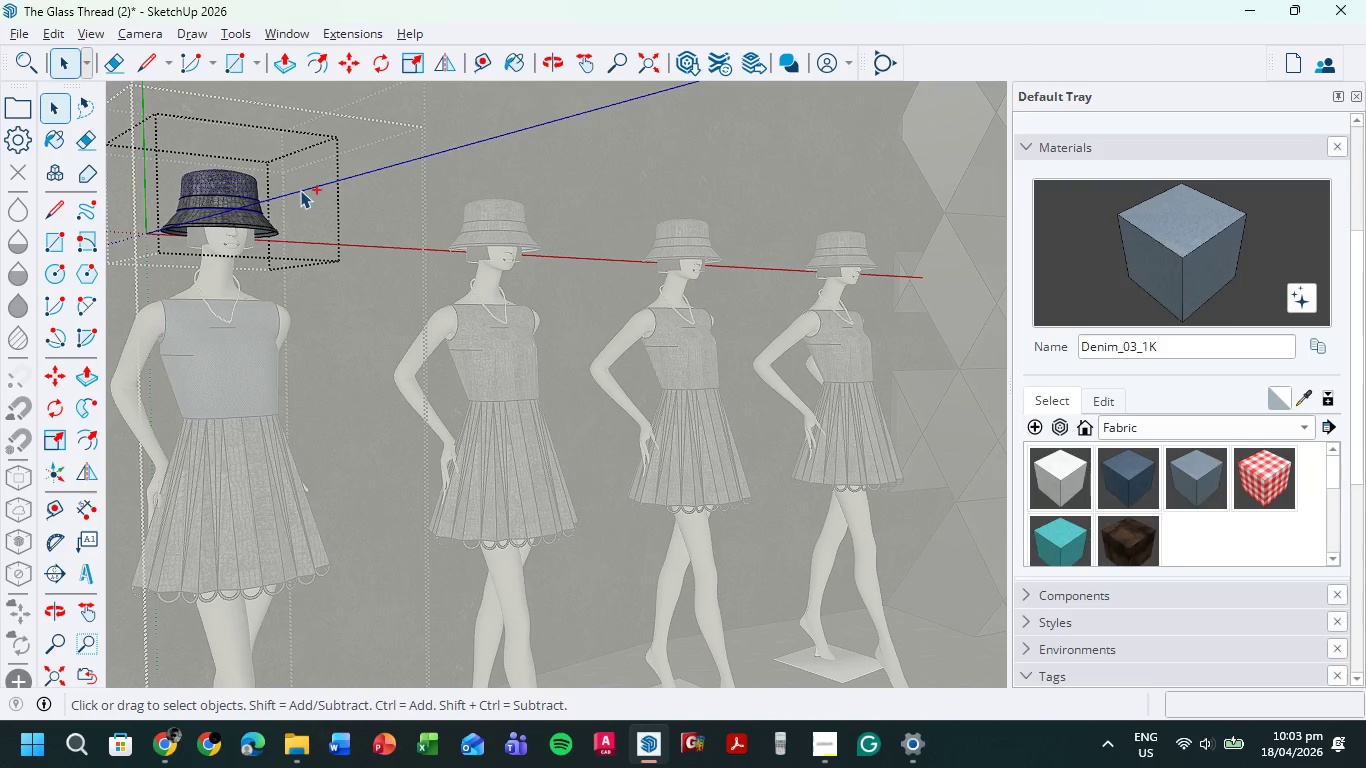 
key(Control+Z)
 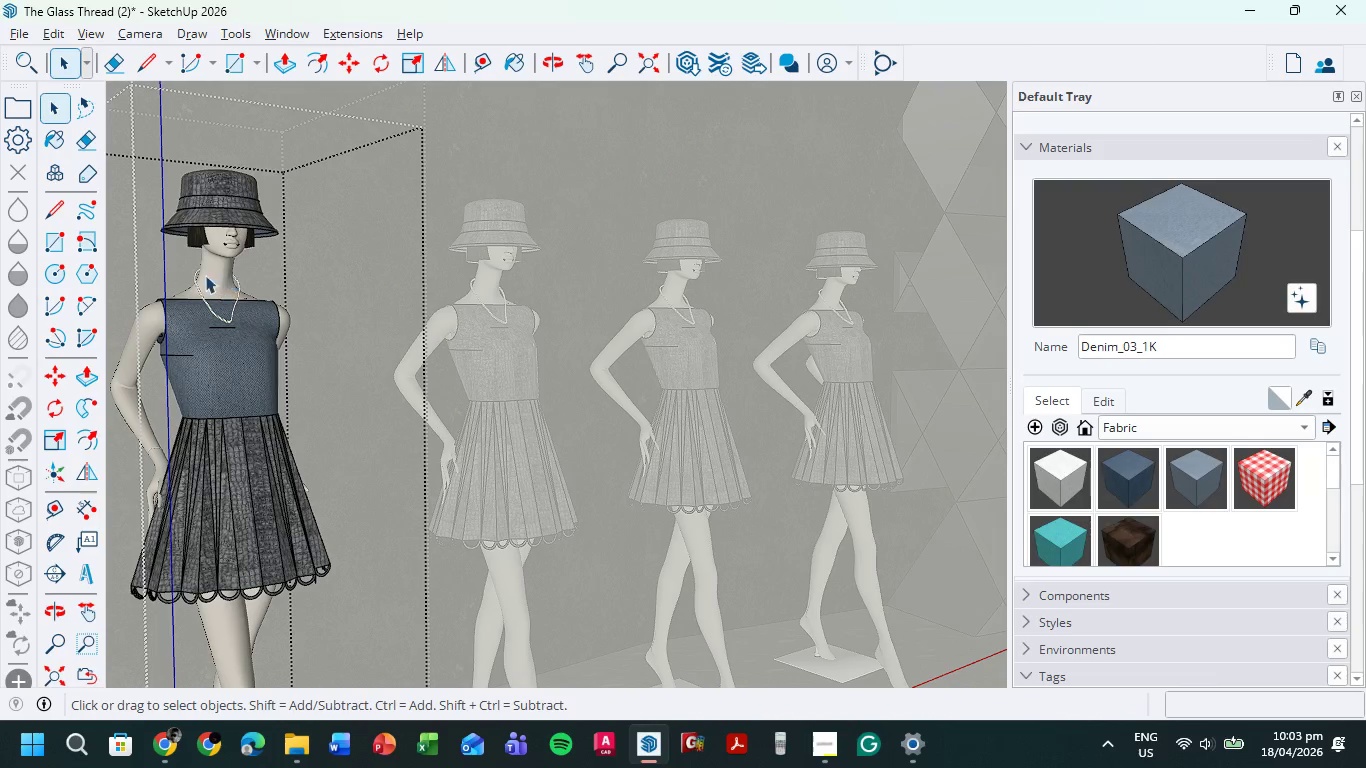 
double_click([236, 205])
 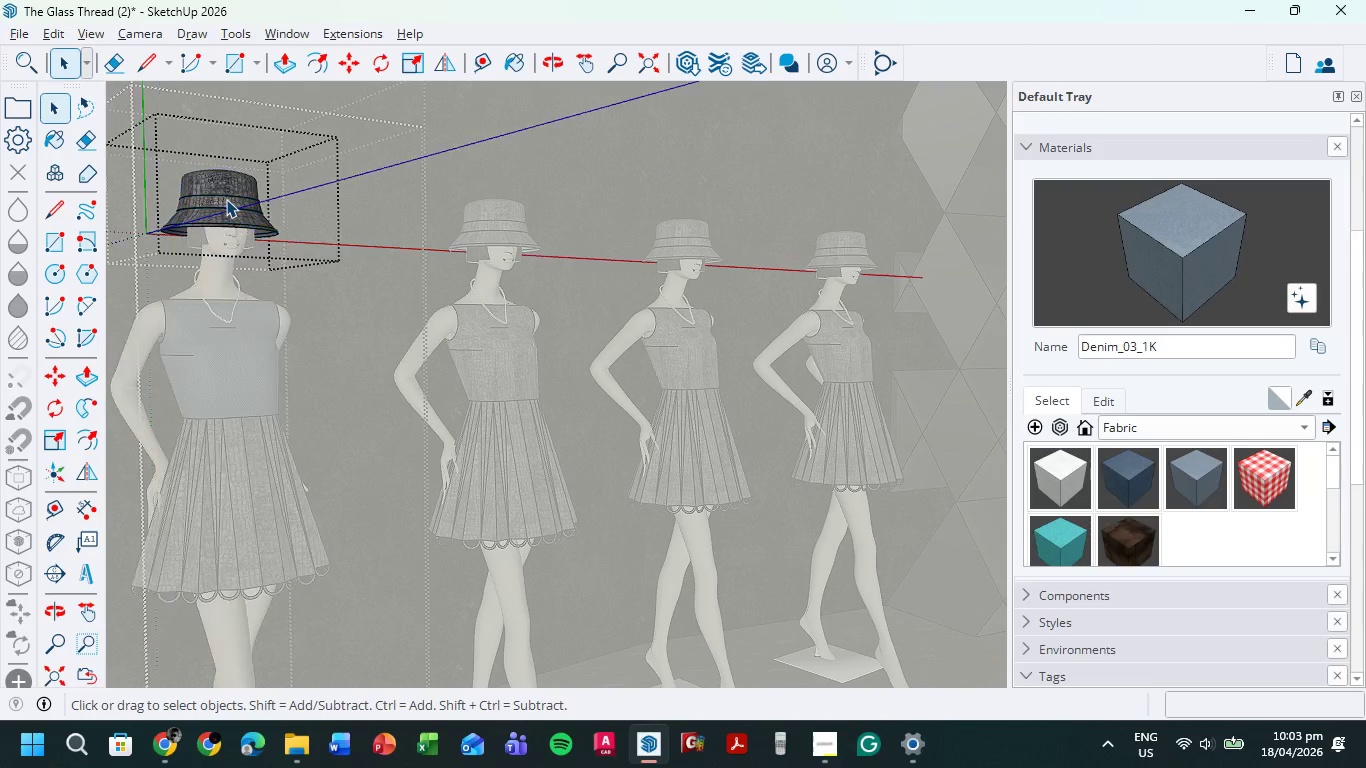 
double_click([226, 199])
 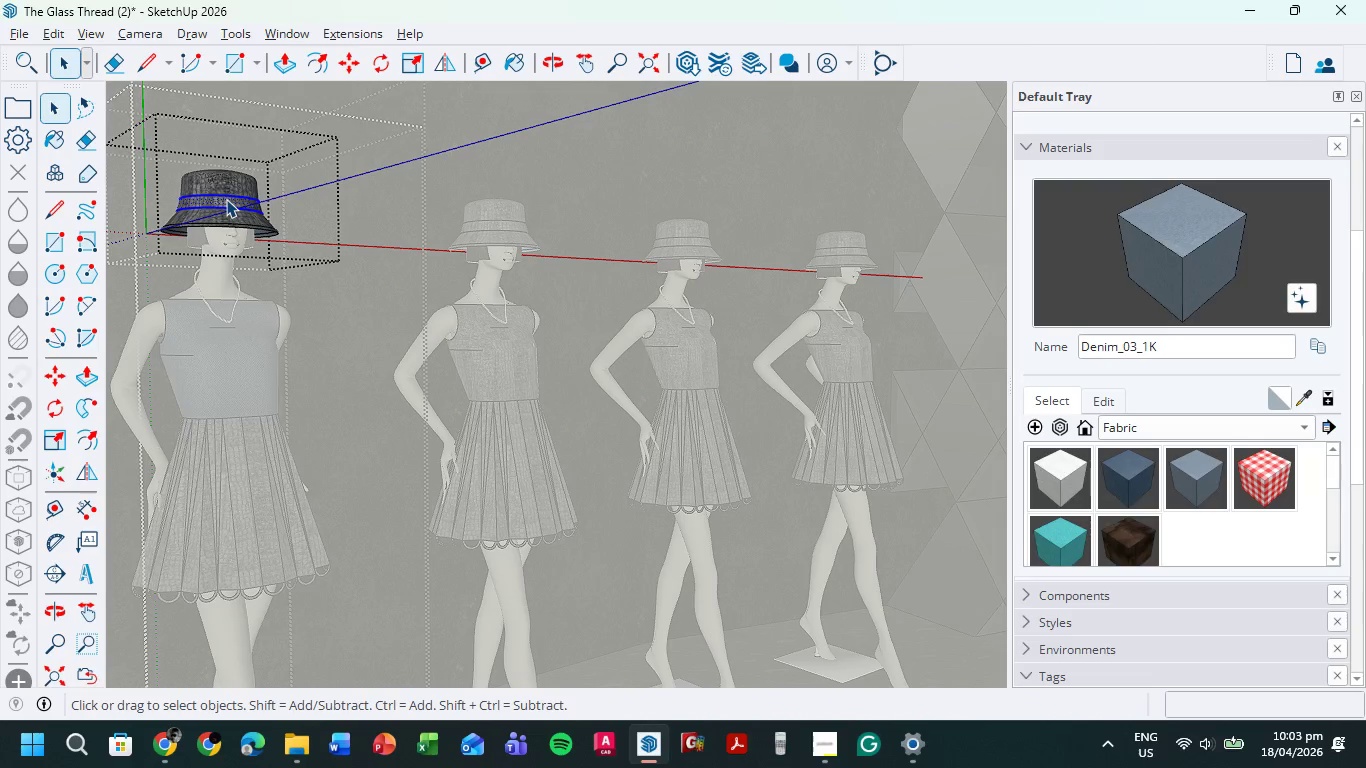 
key(Control+Z)
 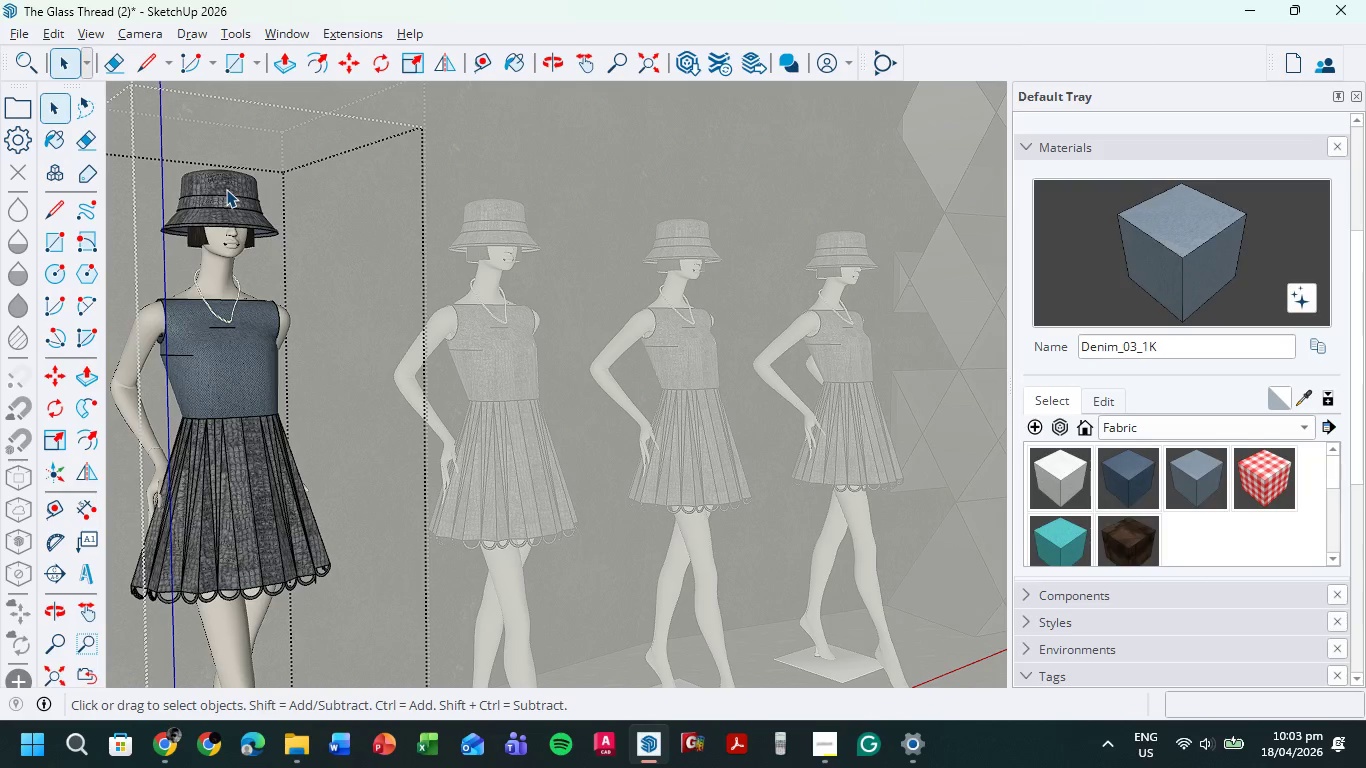 
double_click([226, 189])
 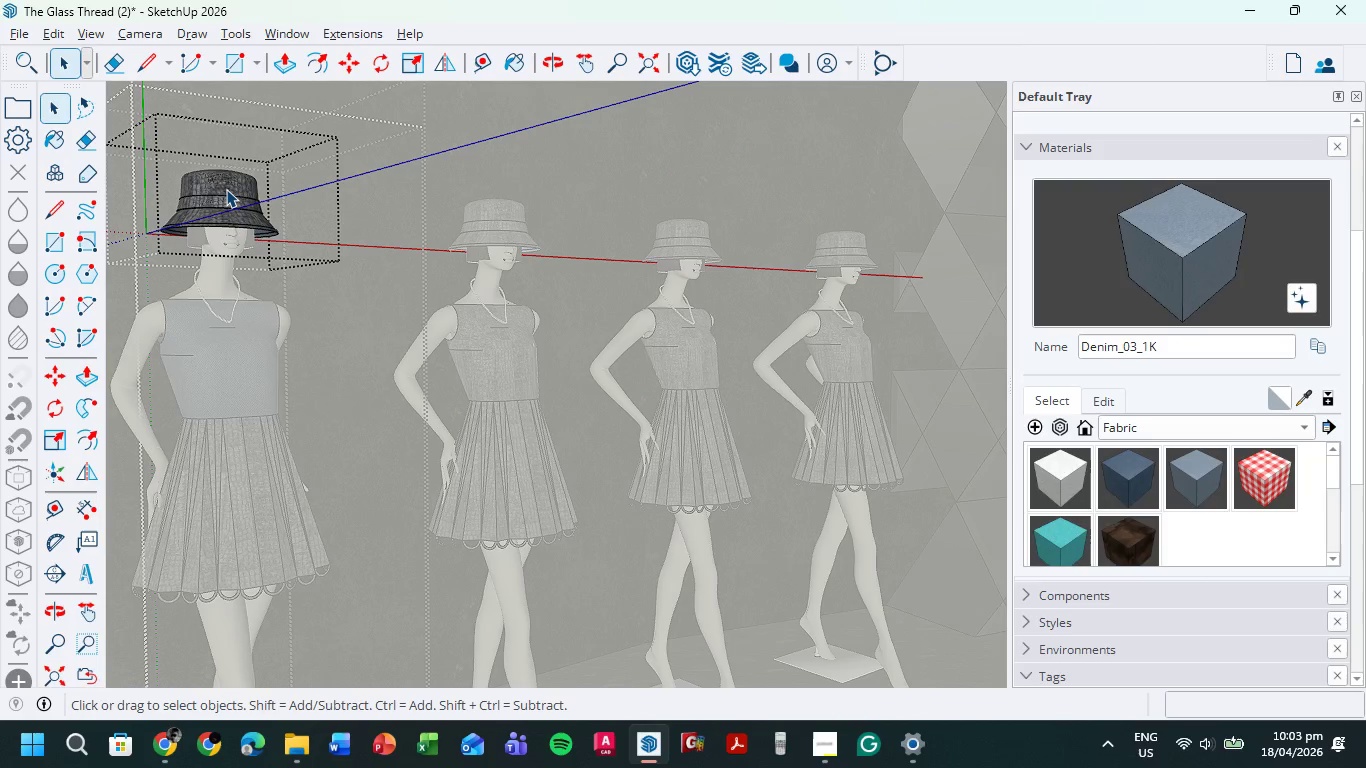 
key(Control+A)
 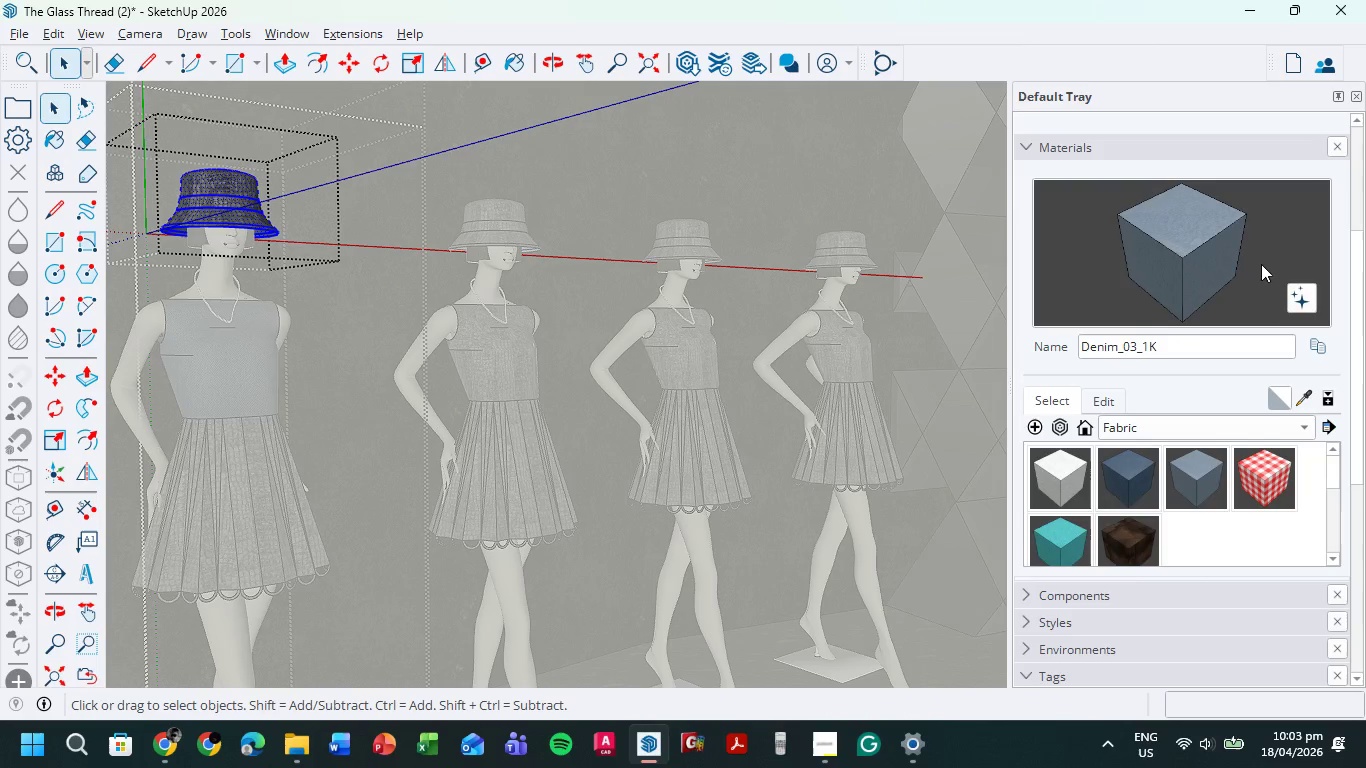 
left_click([1225, 254])
 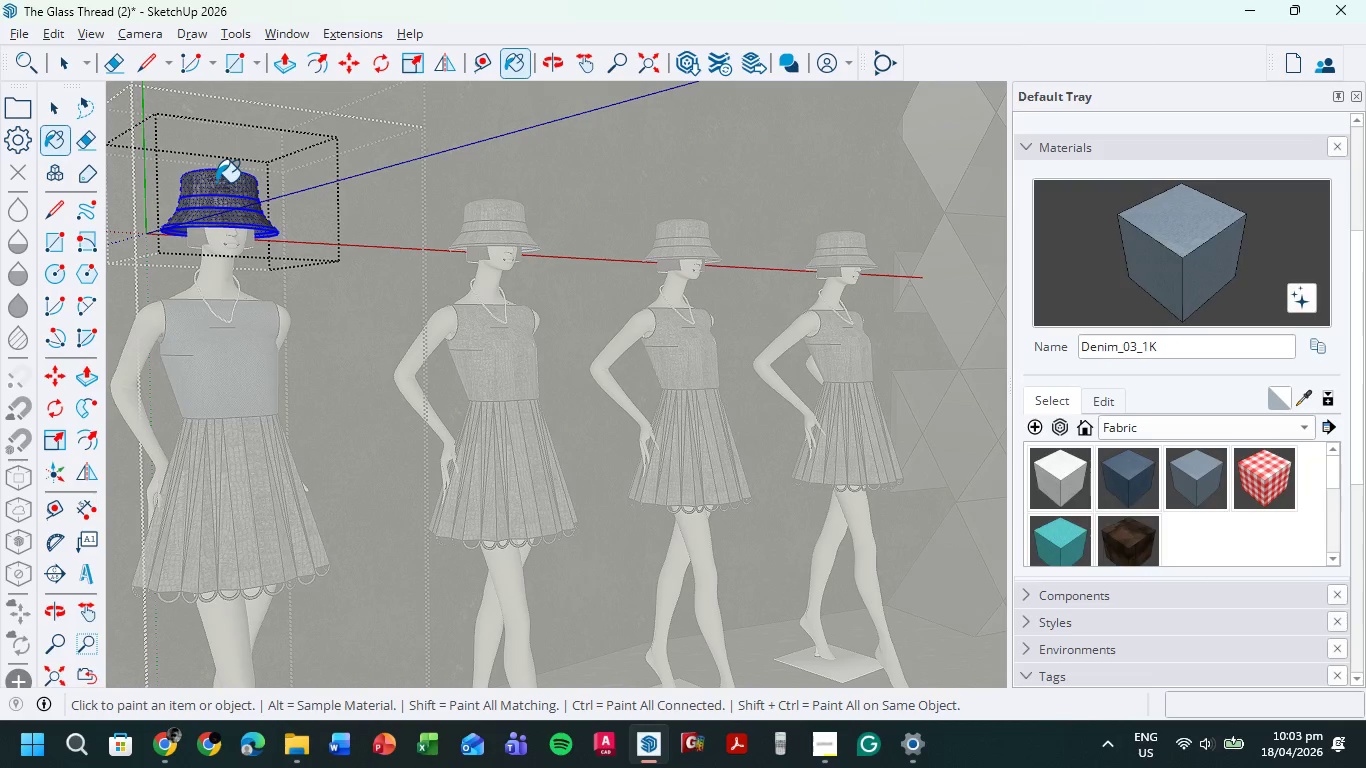 
left_click([214, 186])
 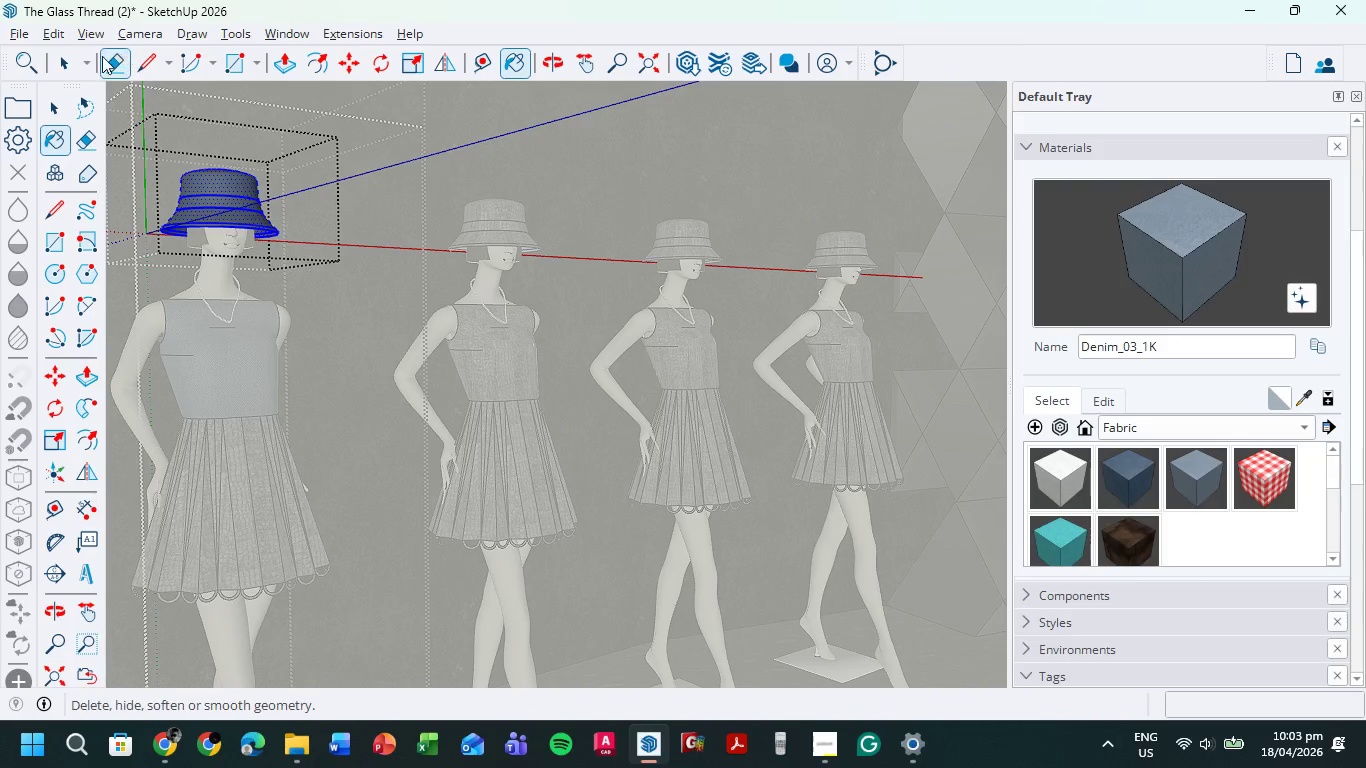 
left_click([69, 53])
 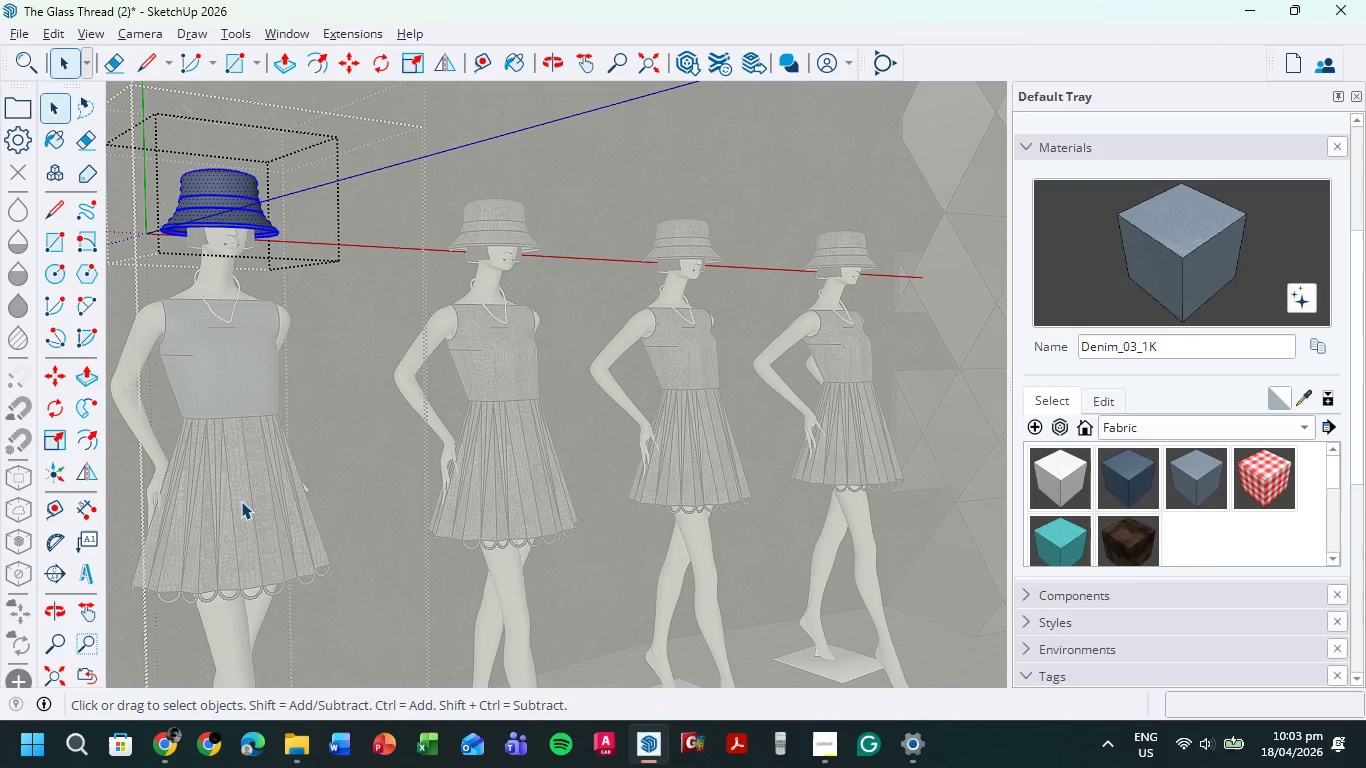 
double_click([241, 501])
 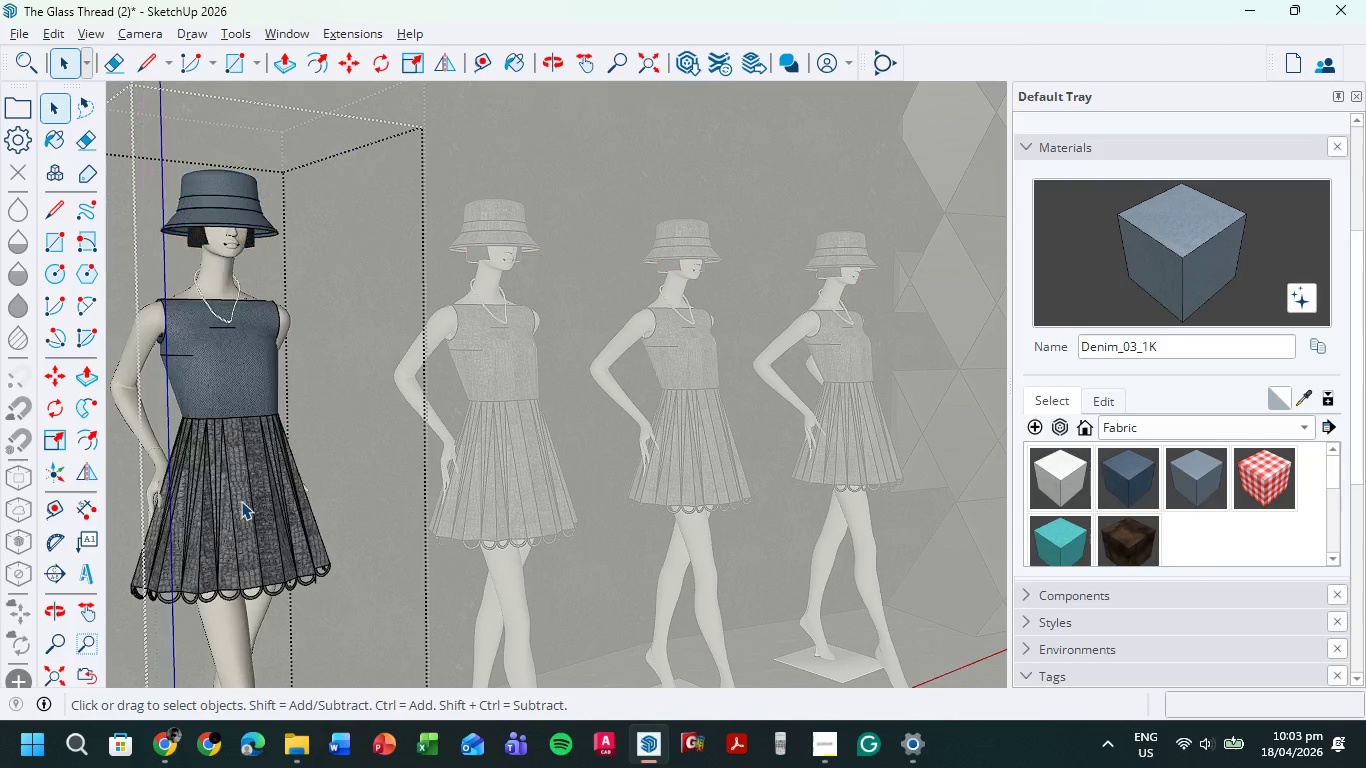 
triple_click([241, 501])
 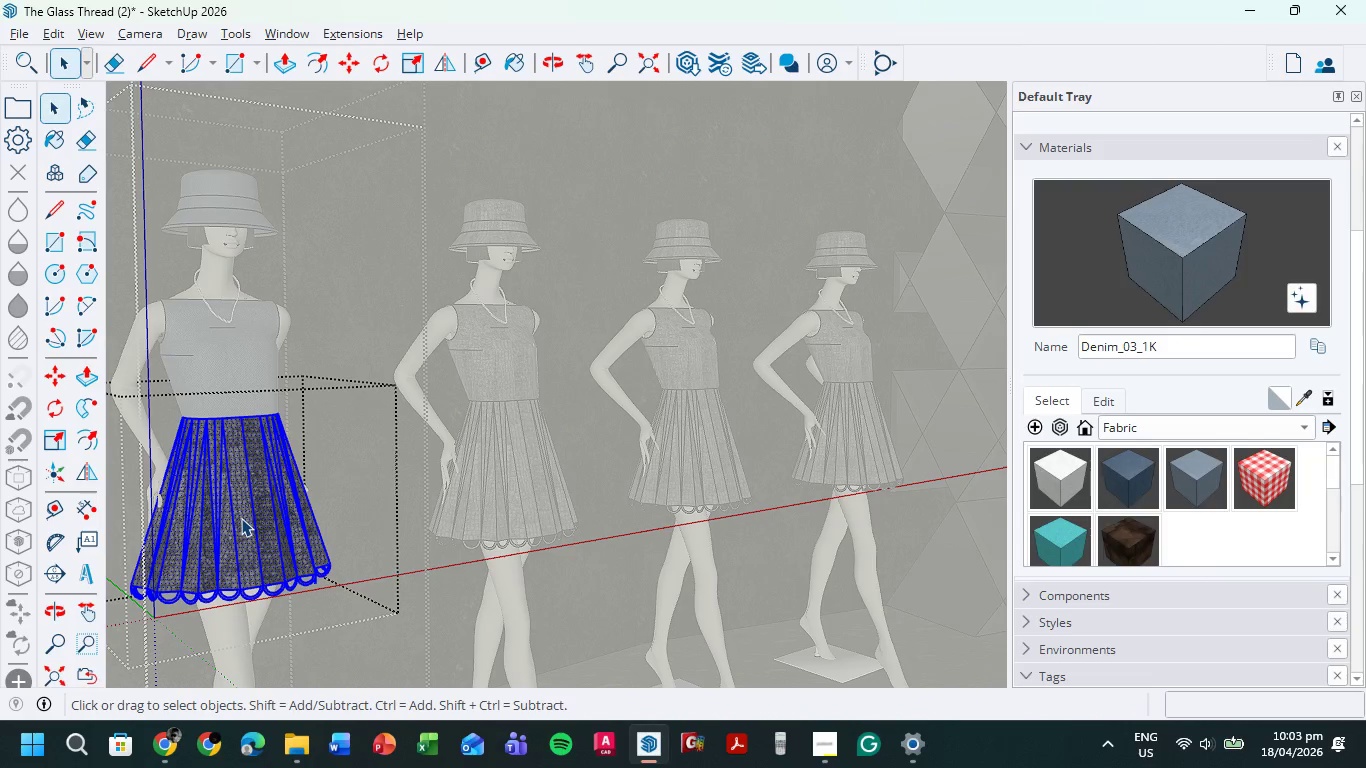 
key(Control+A)
 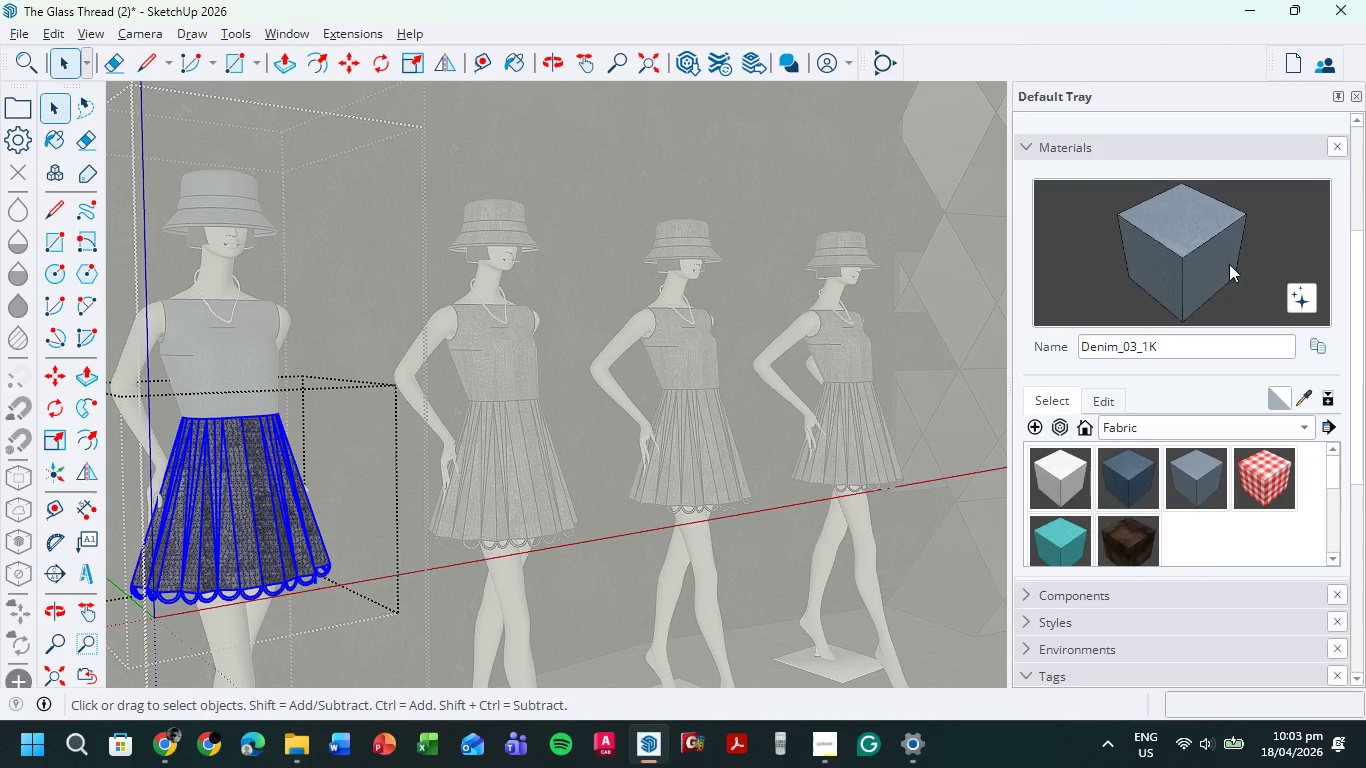 
left_click([1192, 265])
 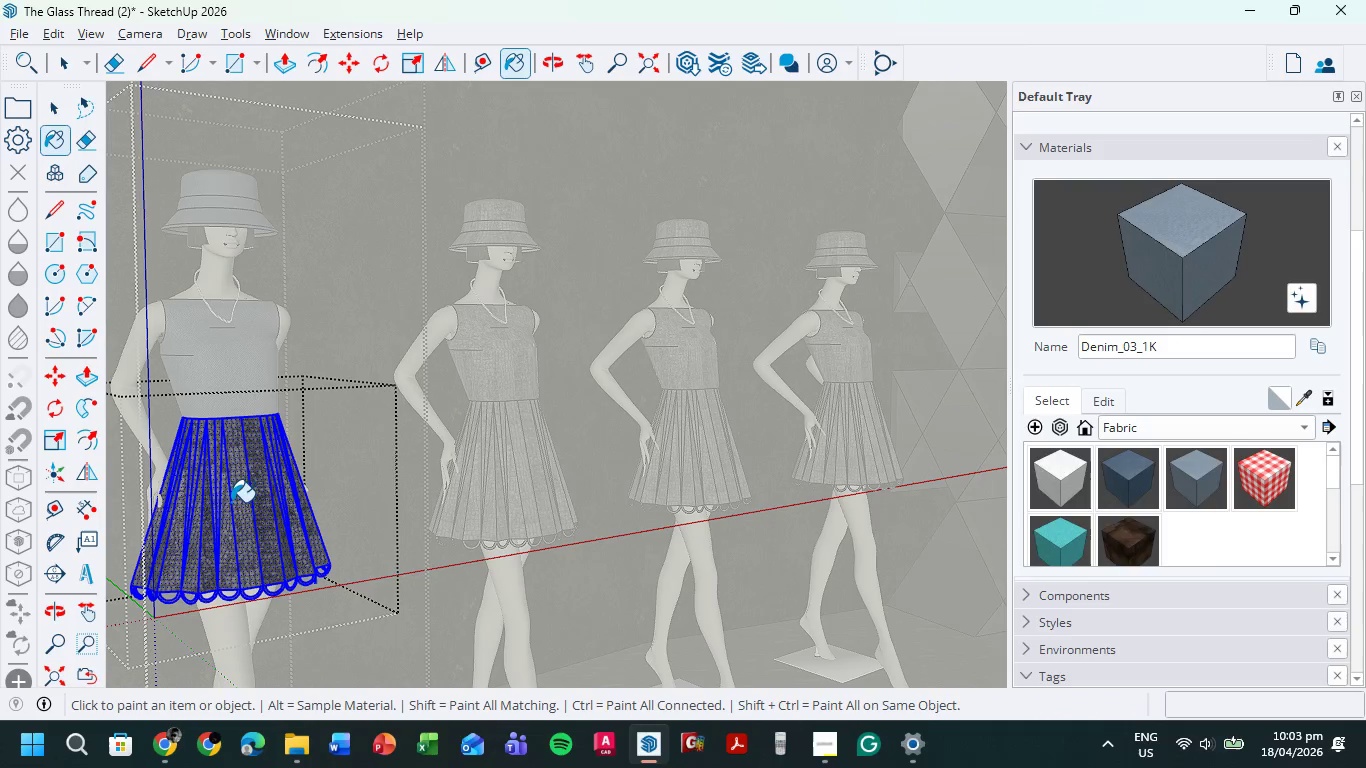 
left_click([234, 500])
 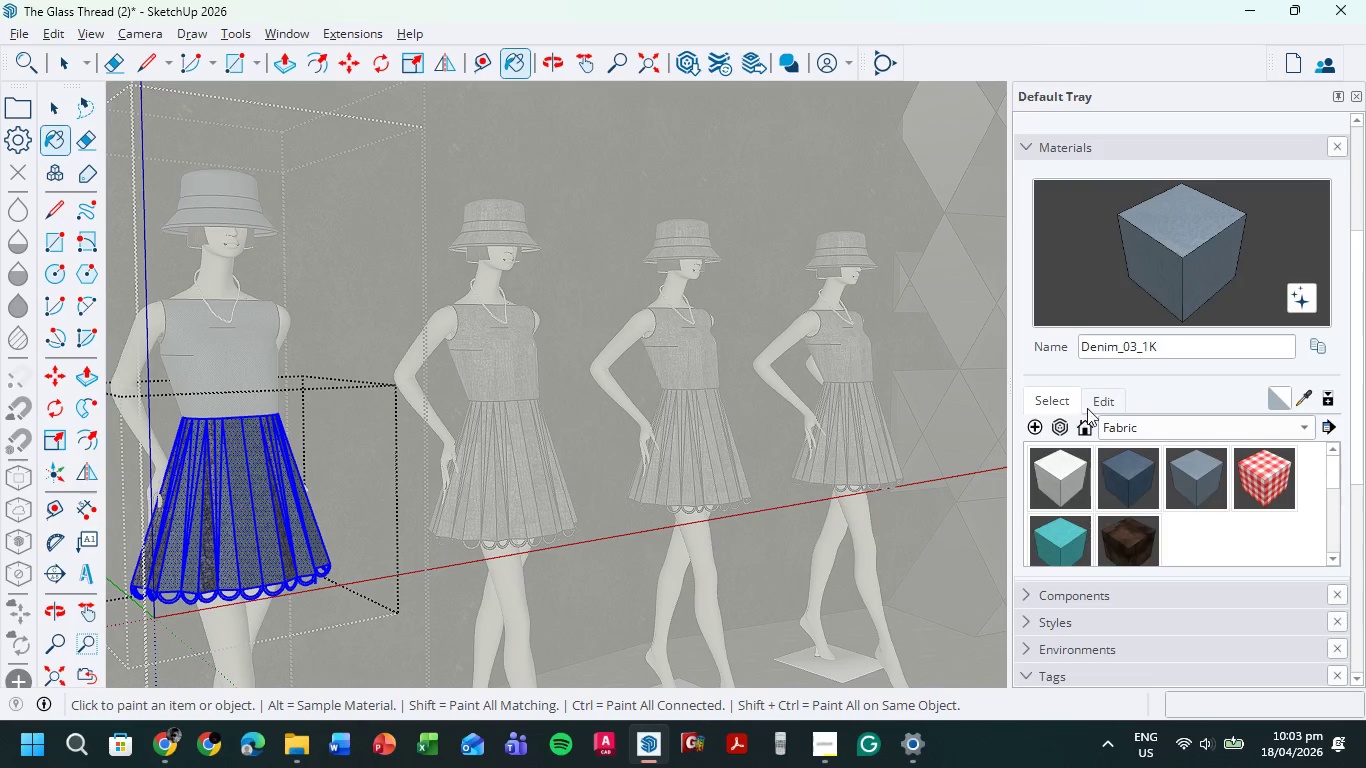 
left_click([1096, 396])
 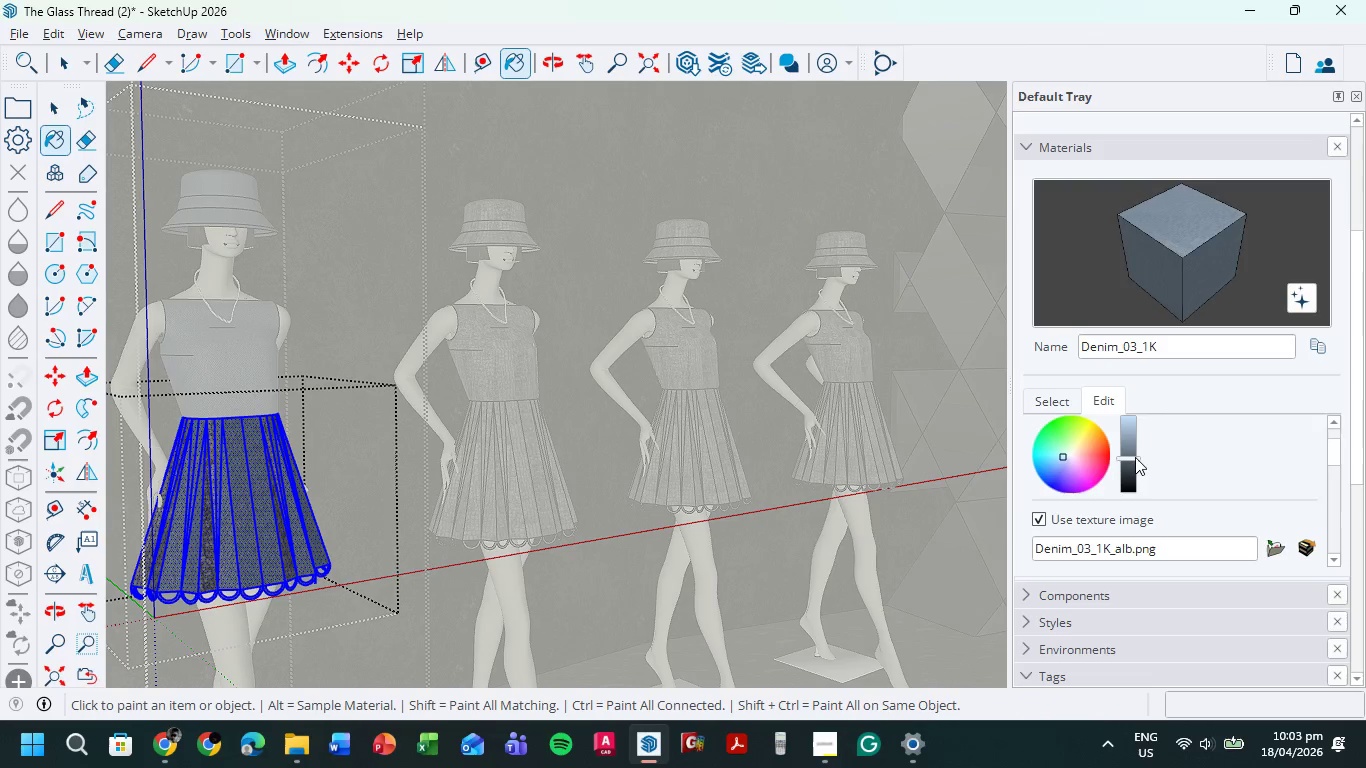 
left_click([207, 545])
 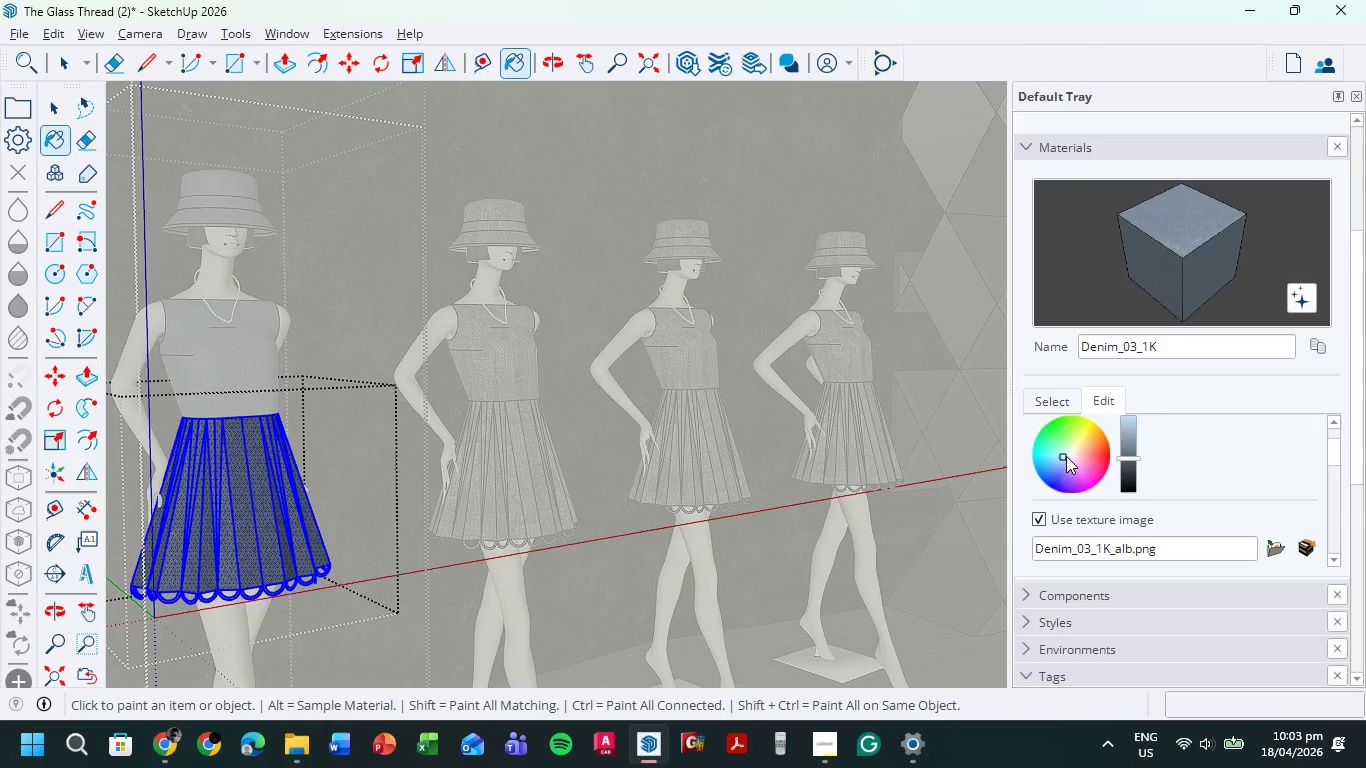 
left_click_drag(start_coordinate=[1063, 456], to_coordinate=[1060, 483])
 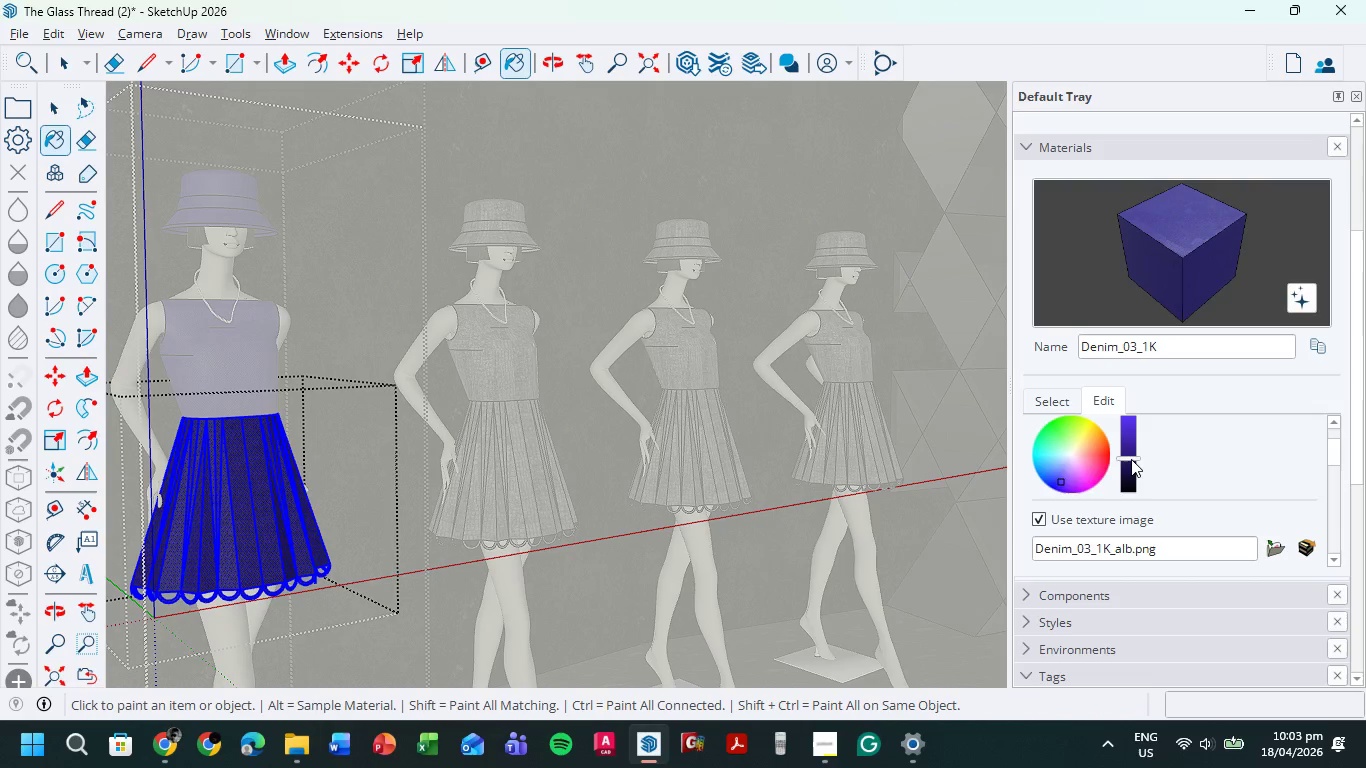 
left_click_drag(start_coordinate=[1131, 459], to_coordinate=[1131, 466])
 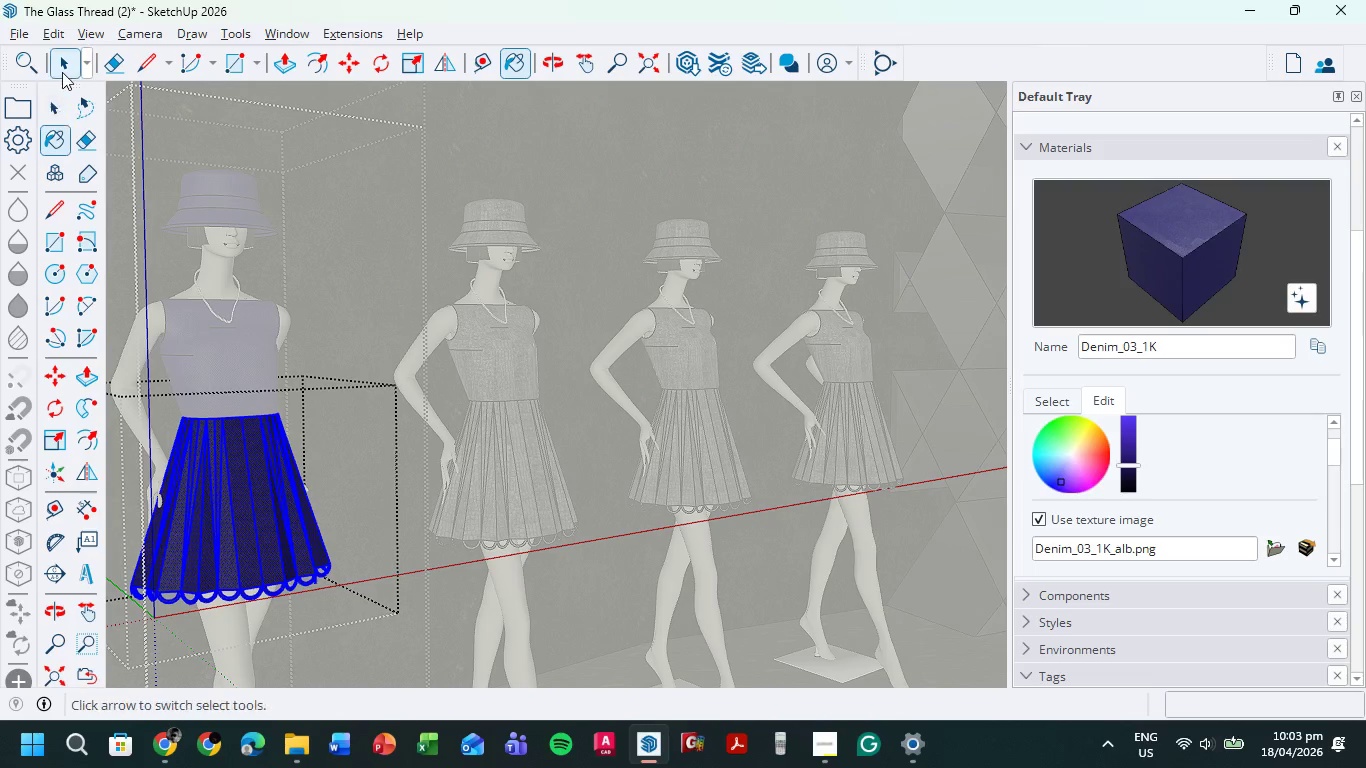 
left_click([64, 65])
 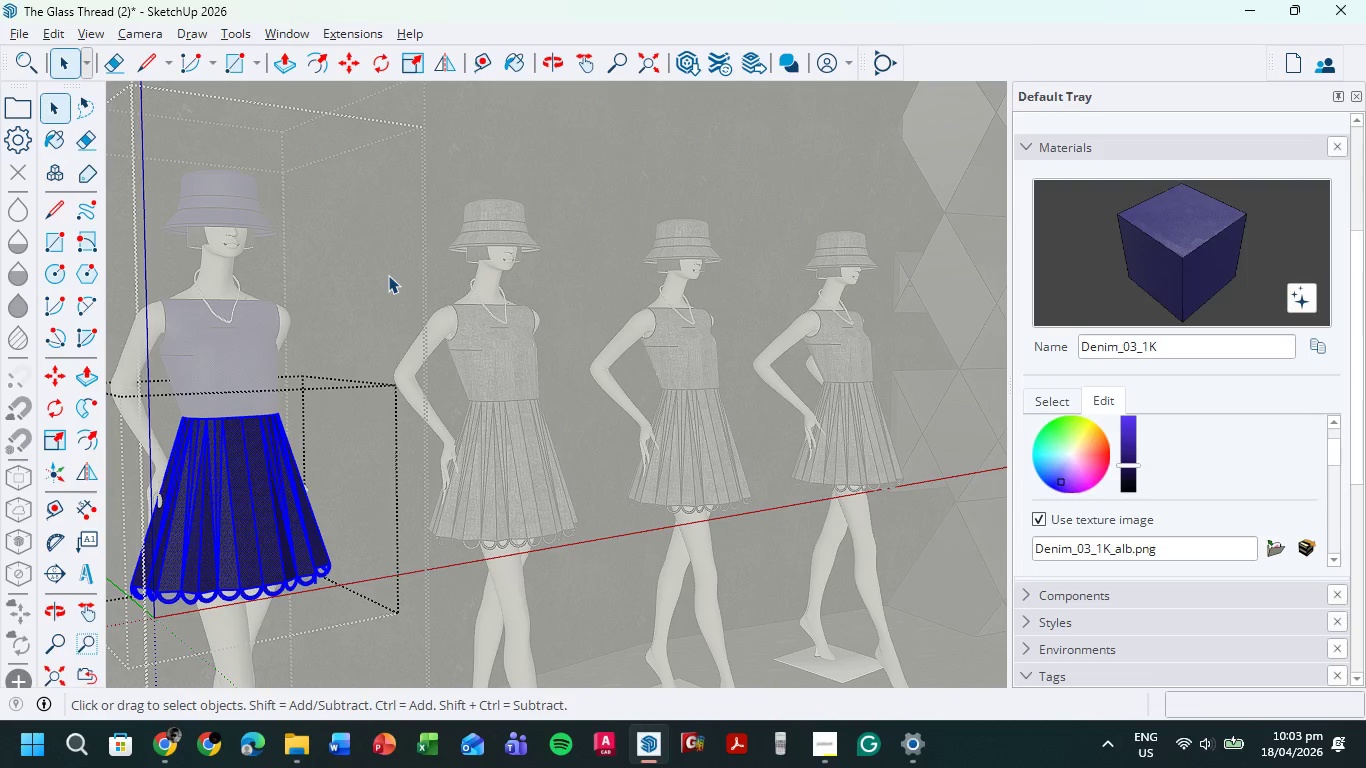 
double_click([388, 278])
 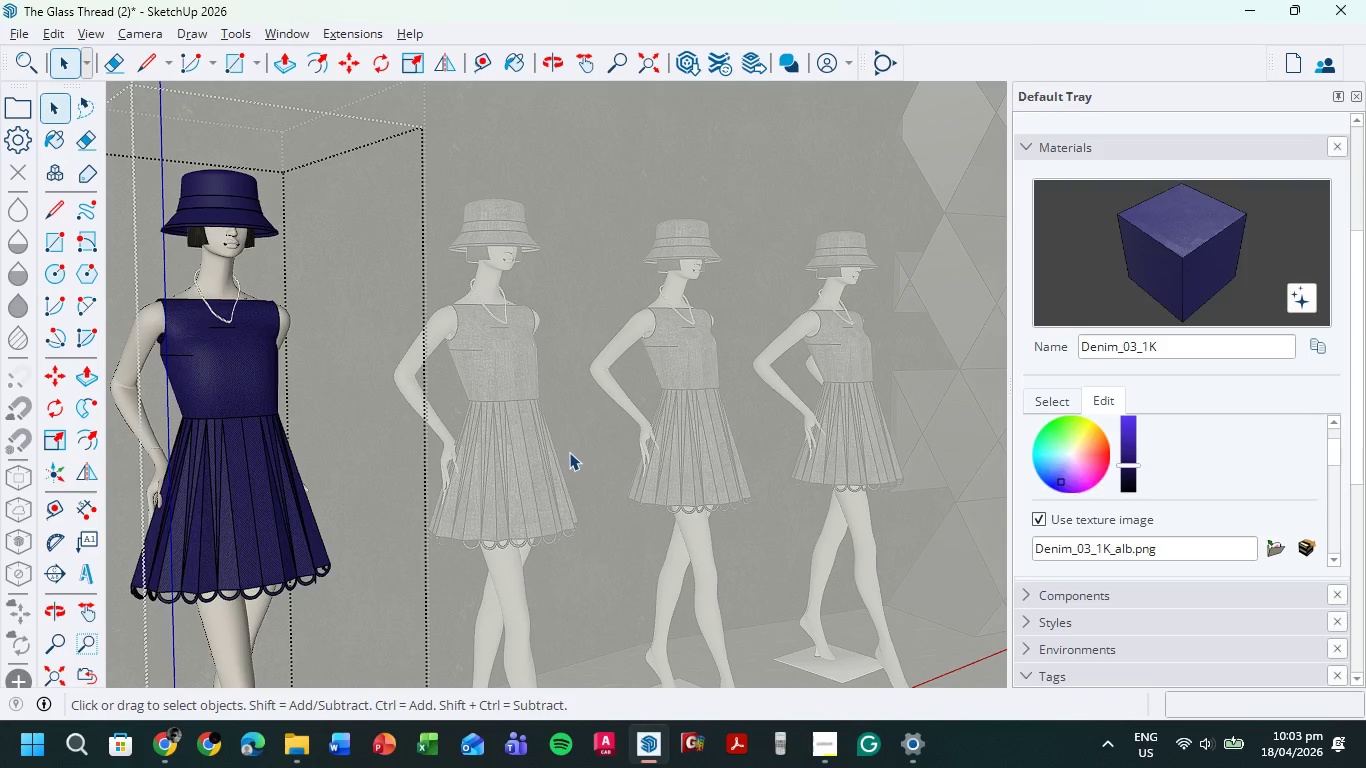 
scroll: coordinate [562, 523], scroll_direction: down, amount: 9.0
 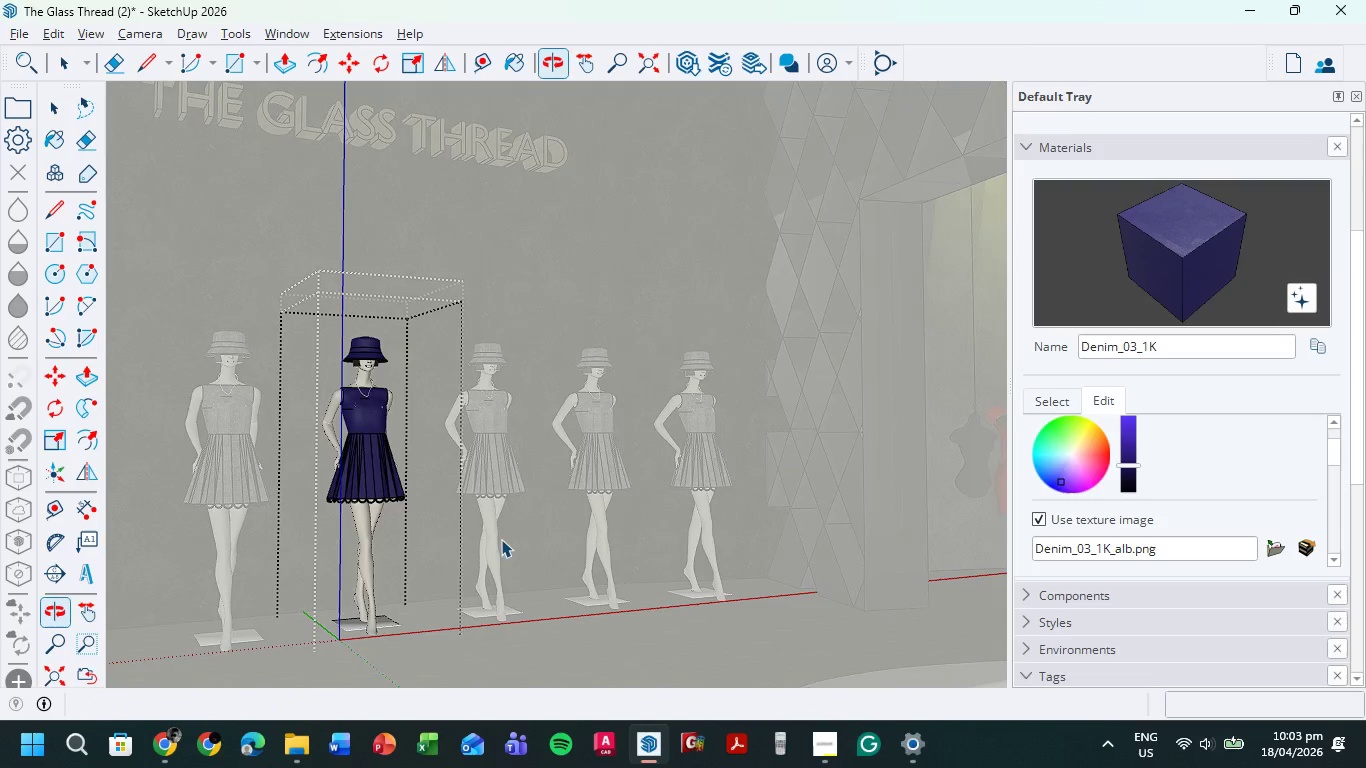 
scroll: coordinate [502, 491], scroll_direction: up, amount: 4.0
 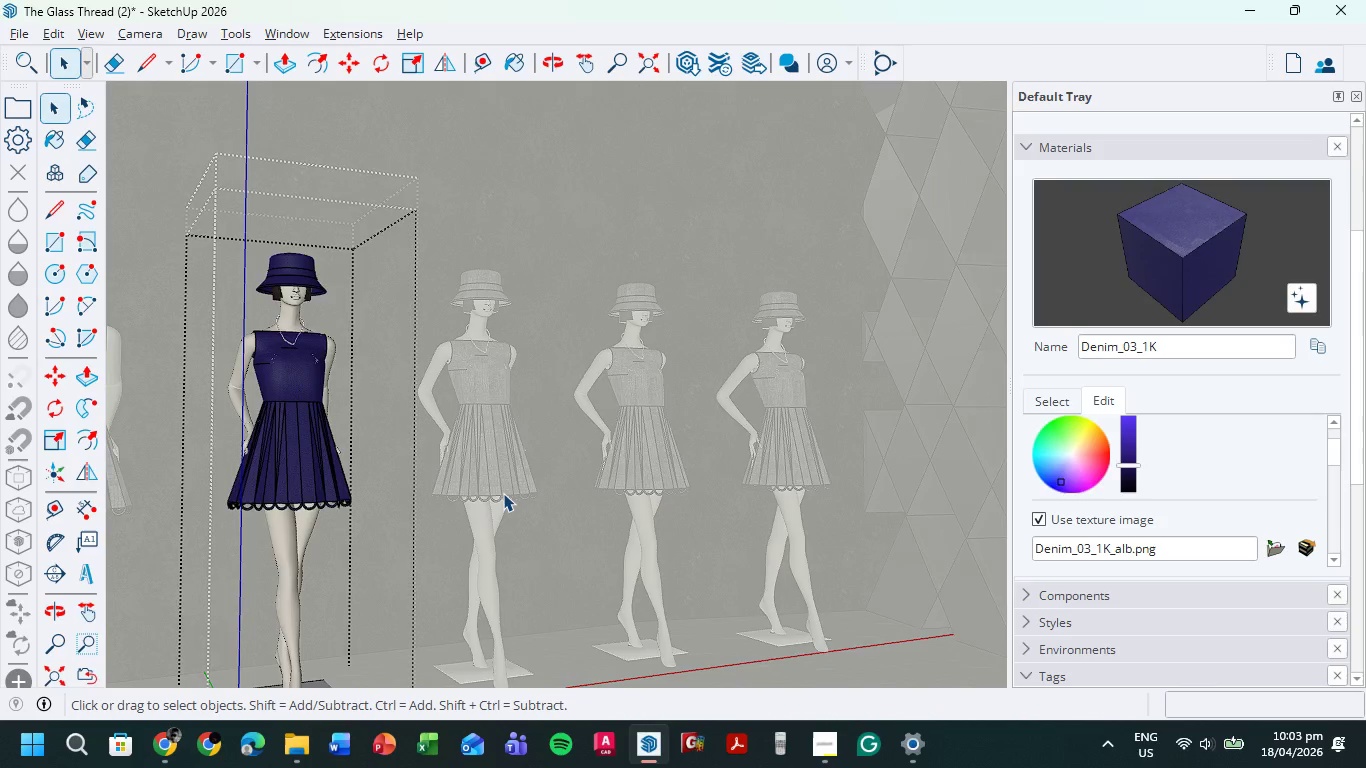 
left_click([557, 463])
 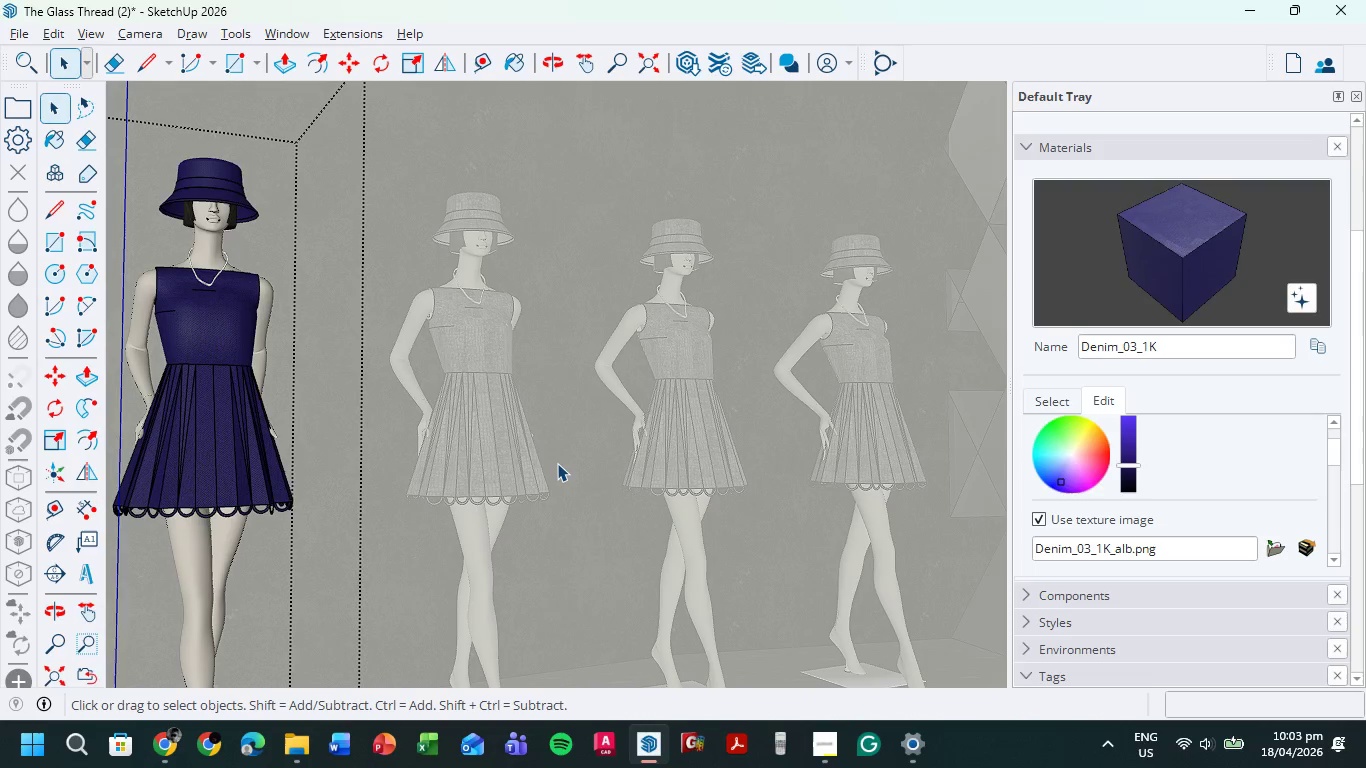 
scroll: coordinate [503, 493], scroll_direction: up, amount: 3.0
 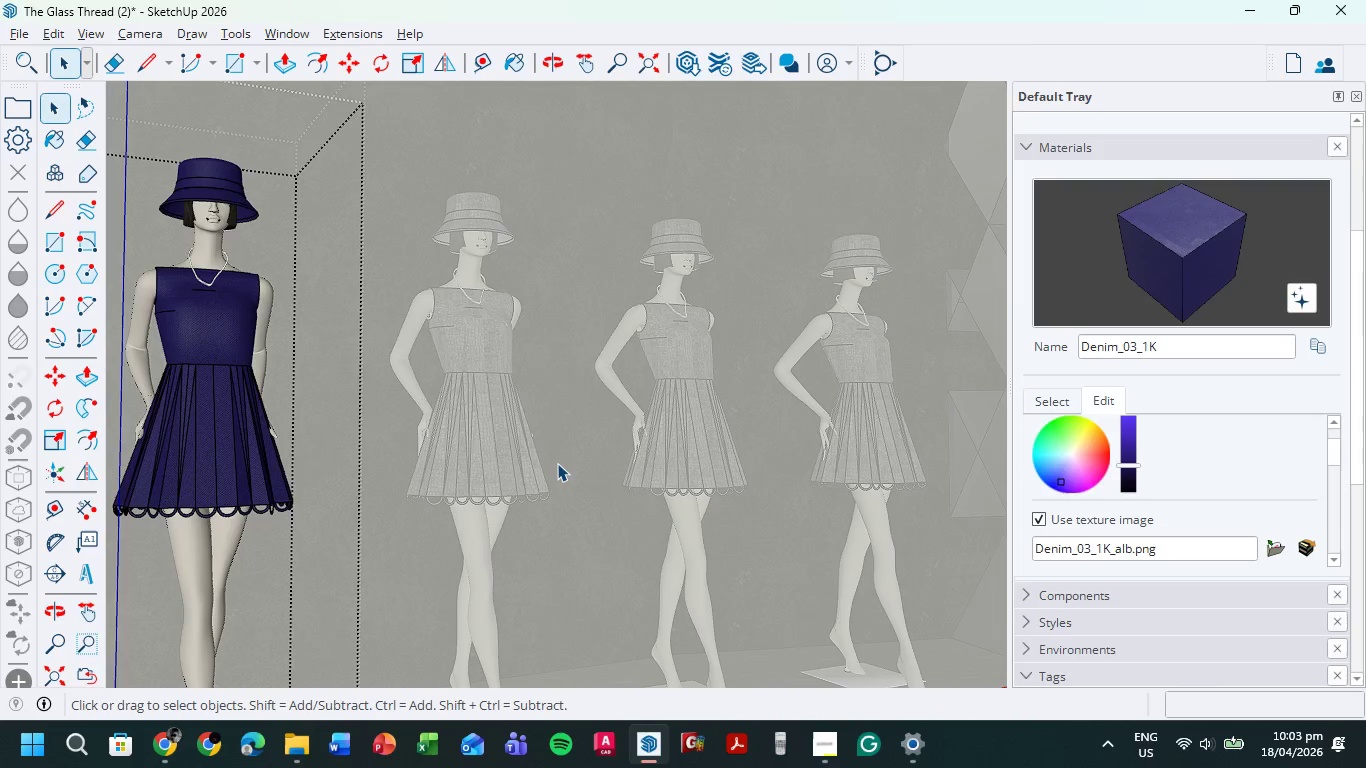 
double_click([557, 463])
 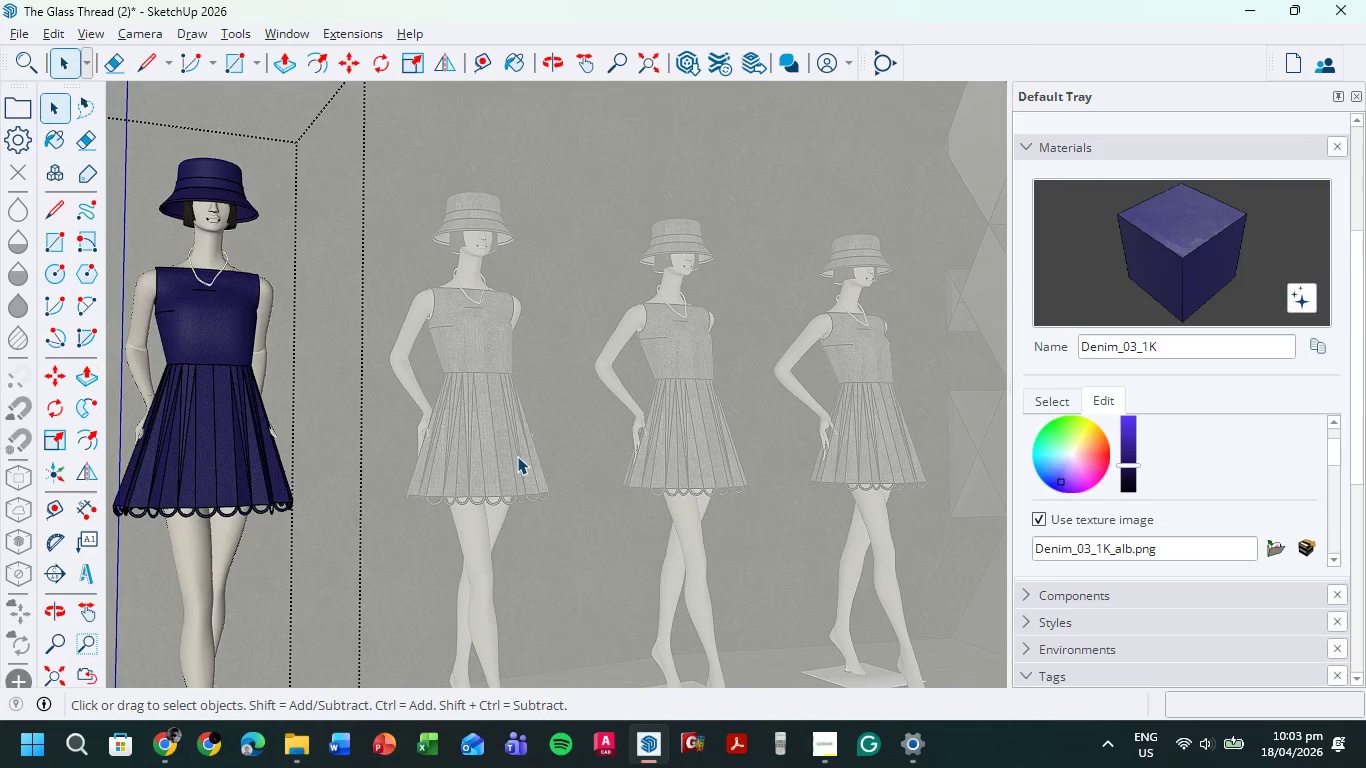 
double_click([517, 456])
 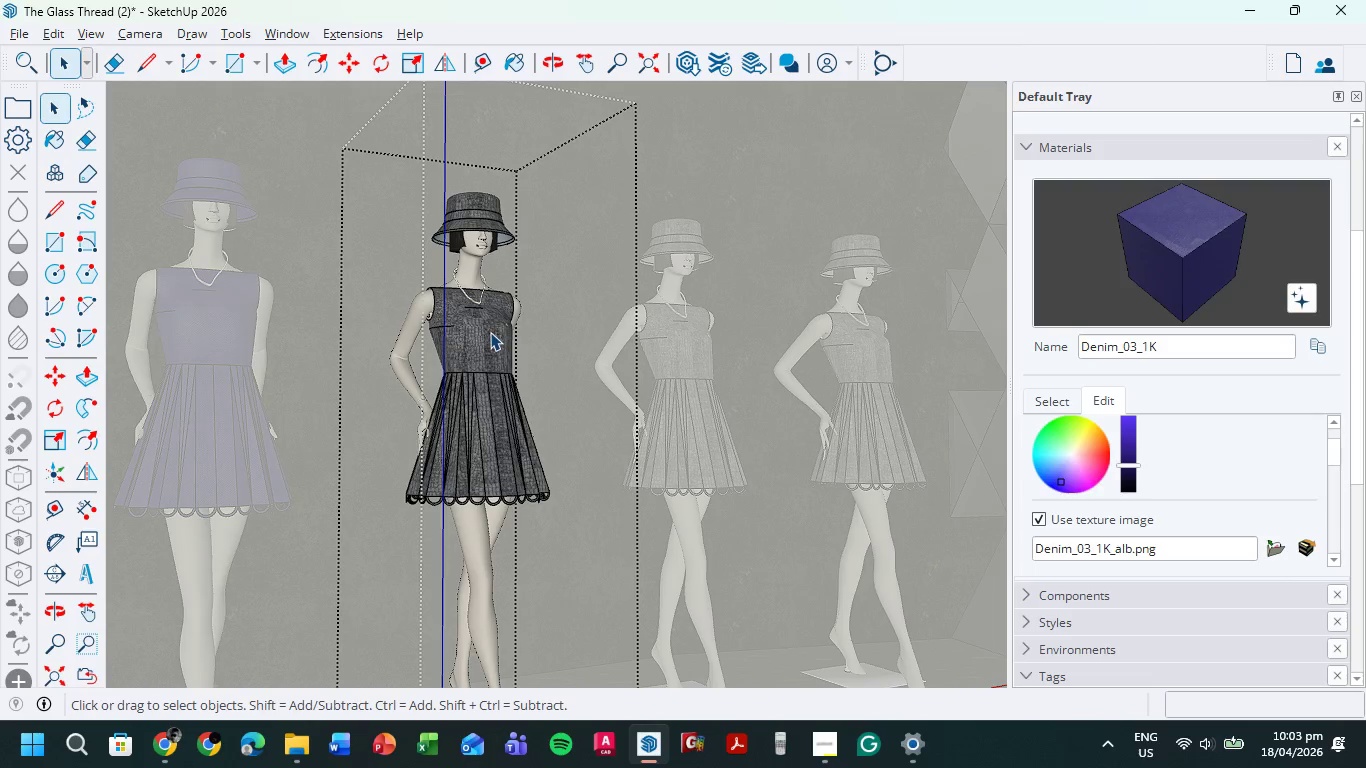 
scroll: coordinate [447, 364], scroll_direction: up, amount: 6.0
 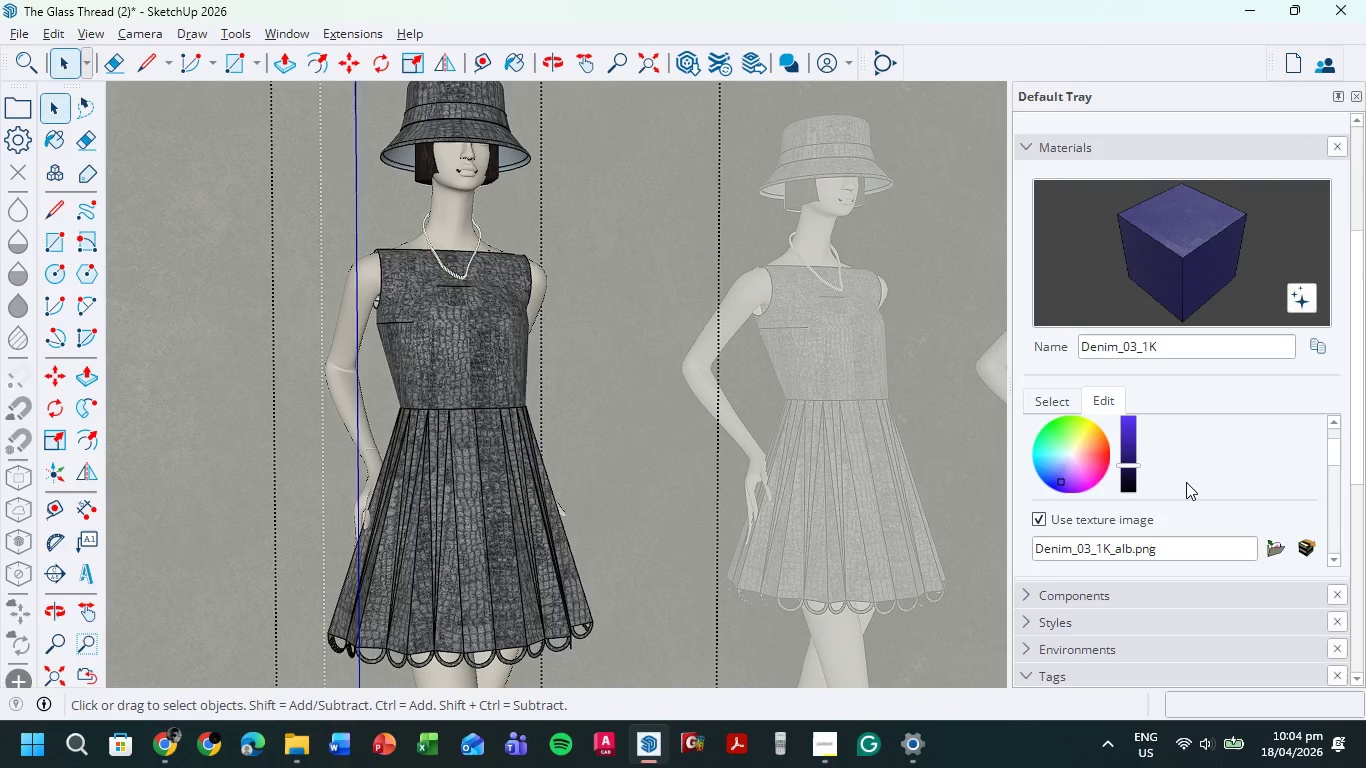 
left_click([1060, 401])
 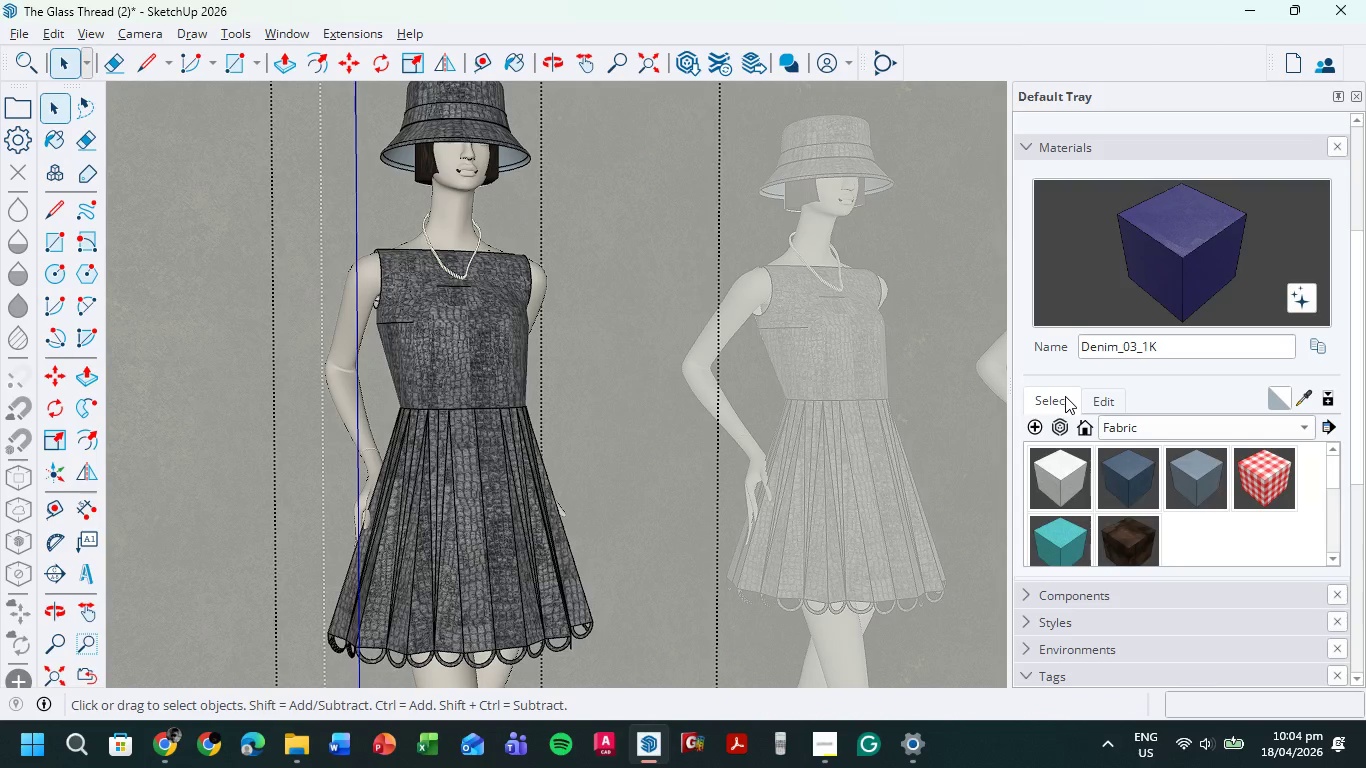 
wait(14.69)
 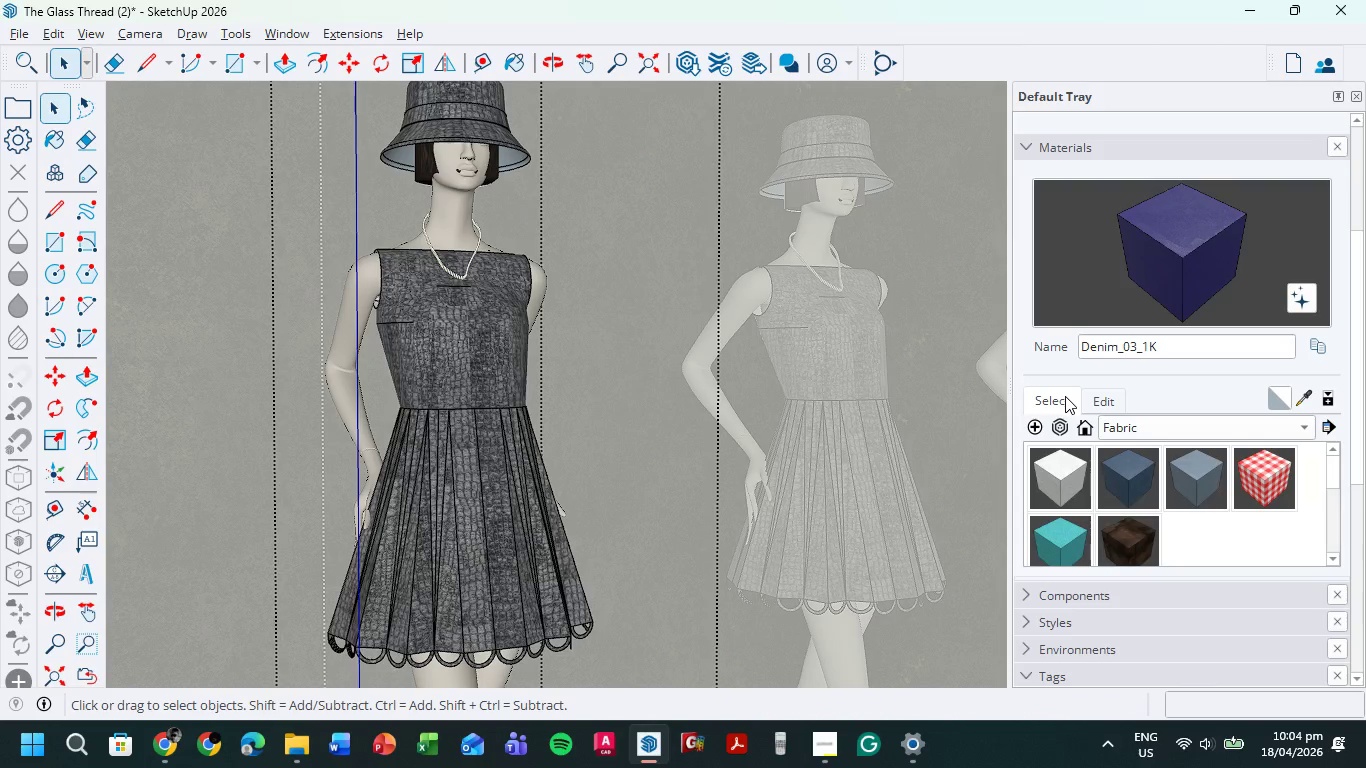 
left_click([1278, 468])
 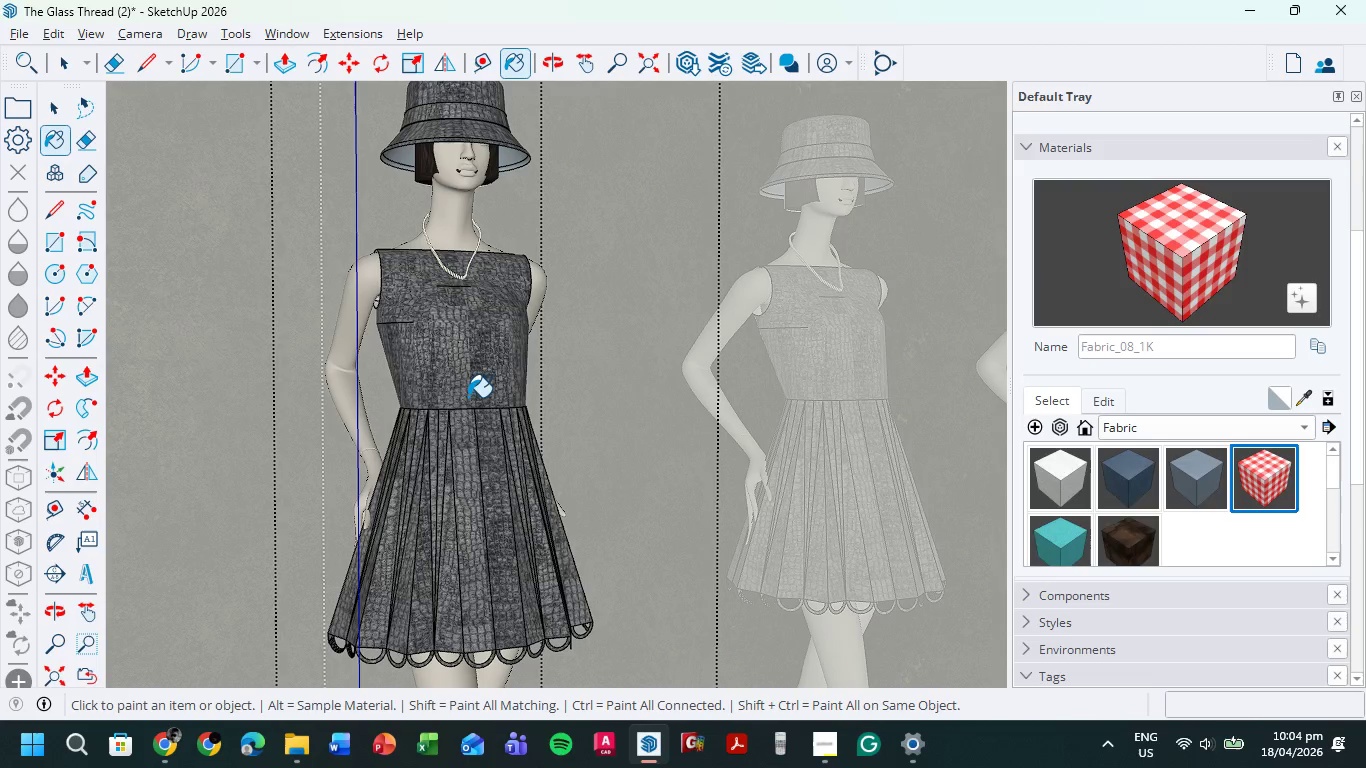 
double_click([470, 381])
 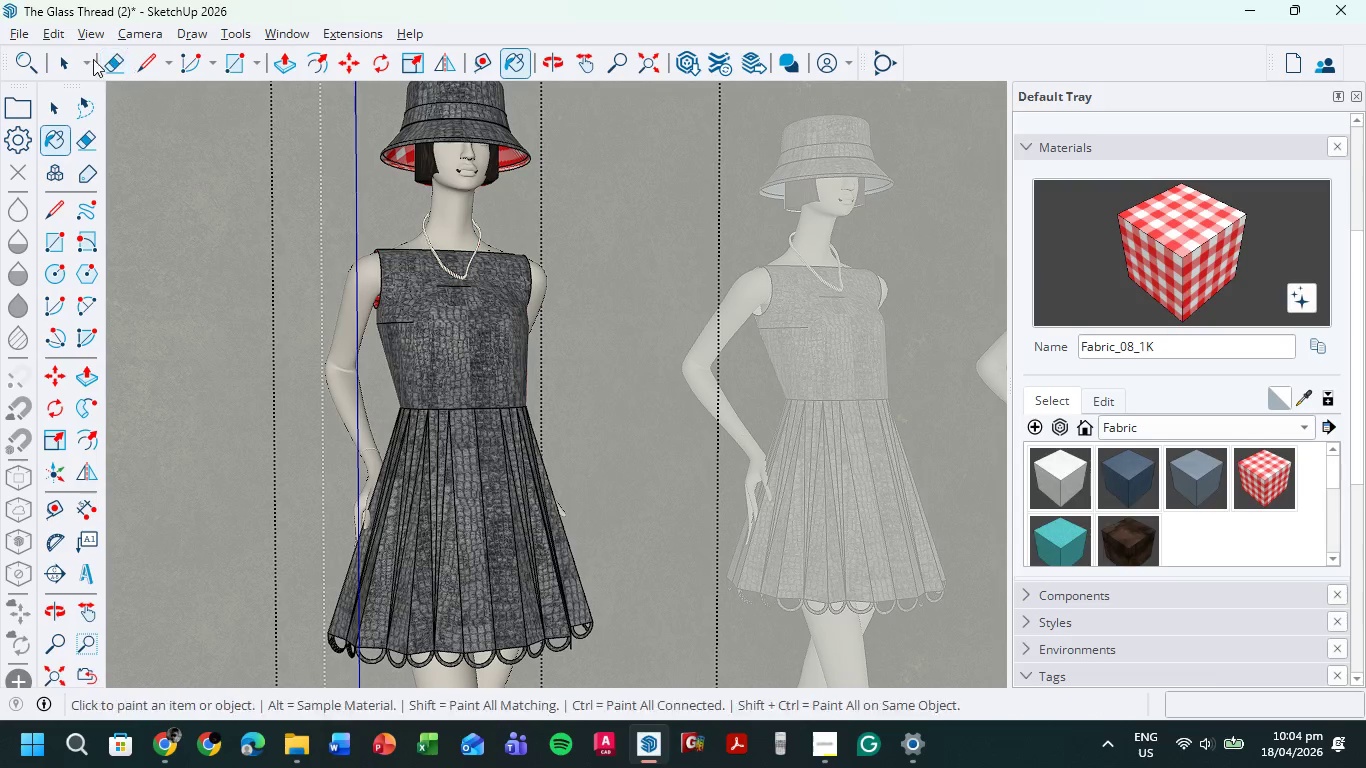 
left_click([71, 59])
 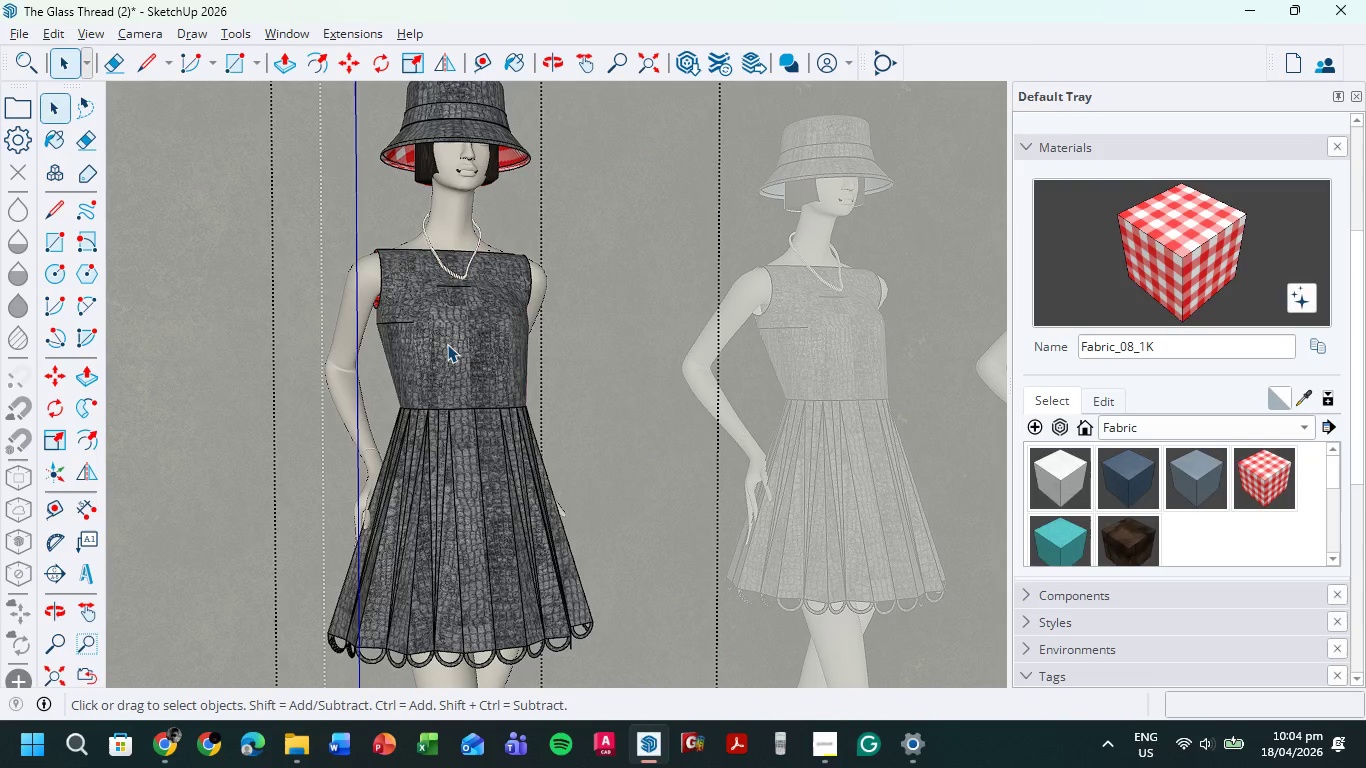 
double_click([447, 344])
 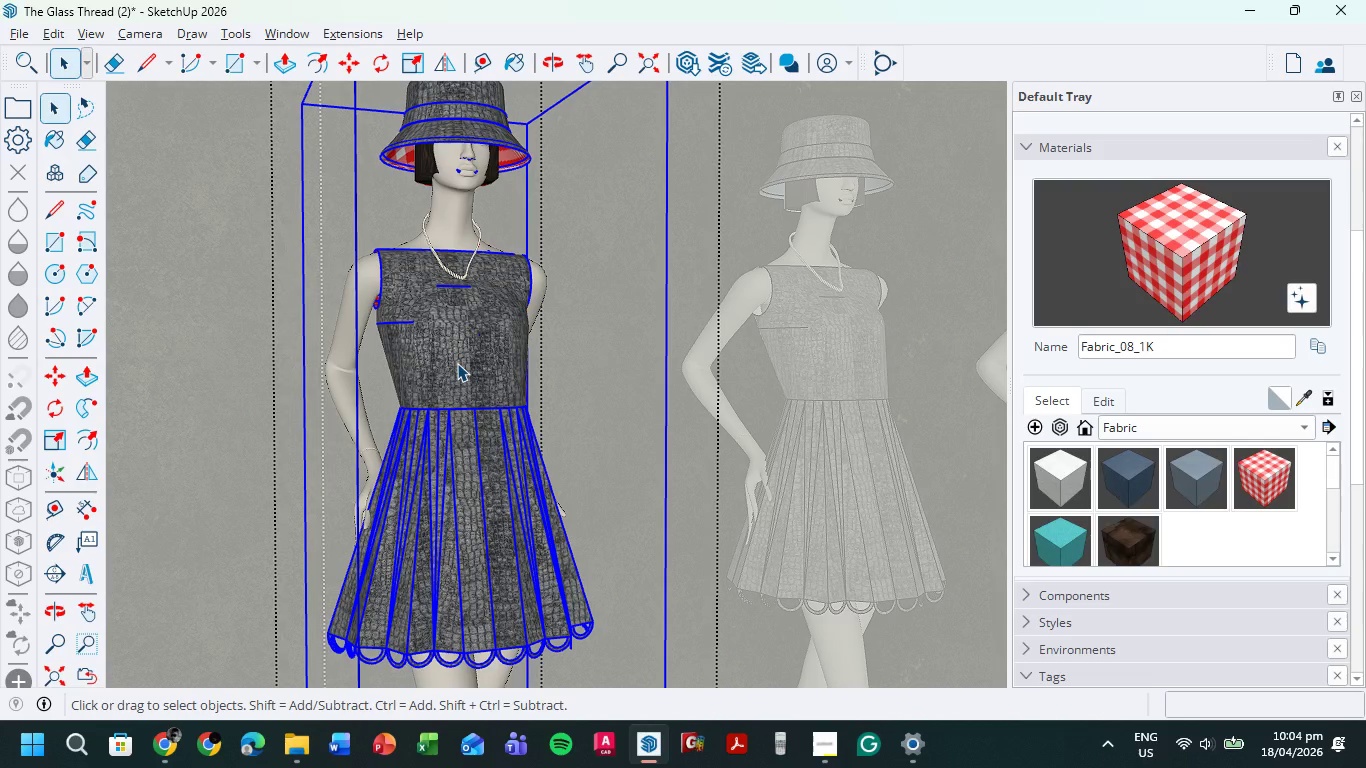 
double_click([457, 363])
 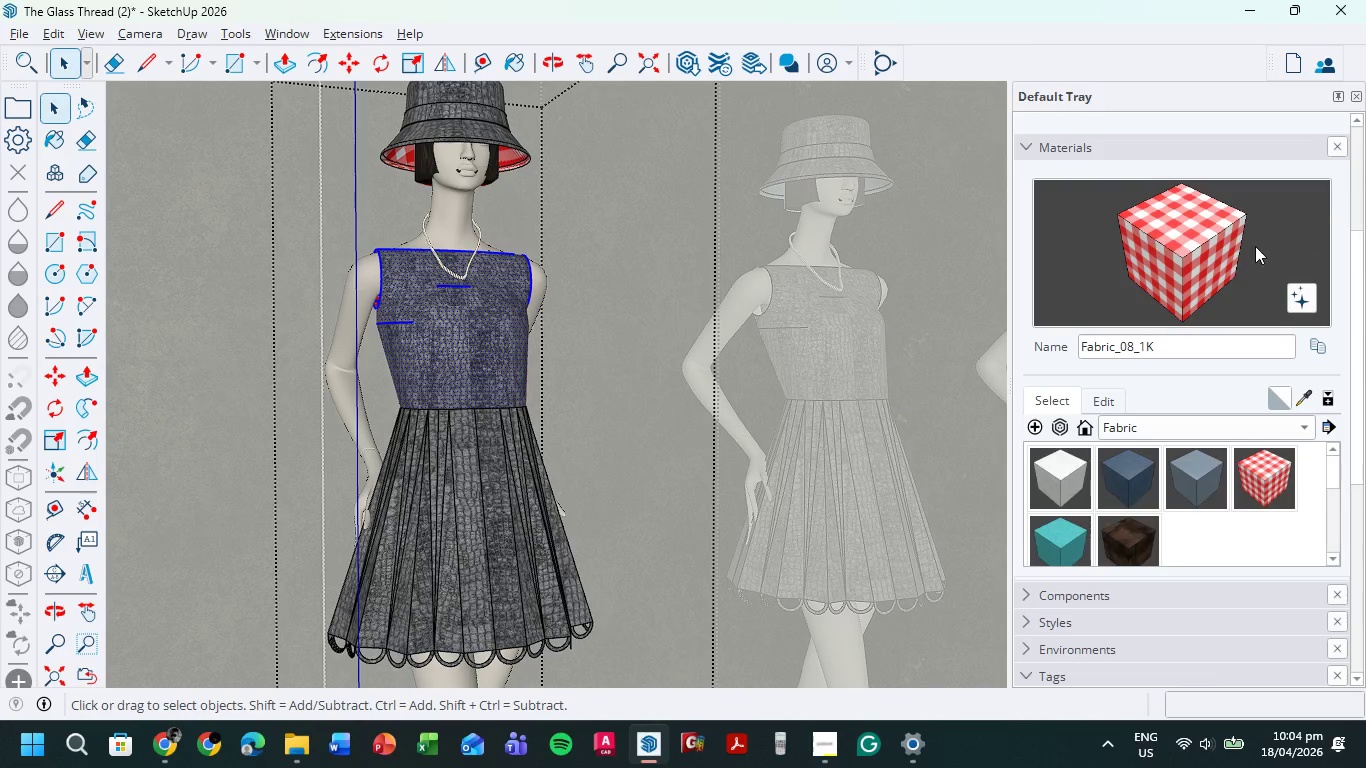 
left_click([1195, 247])
 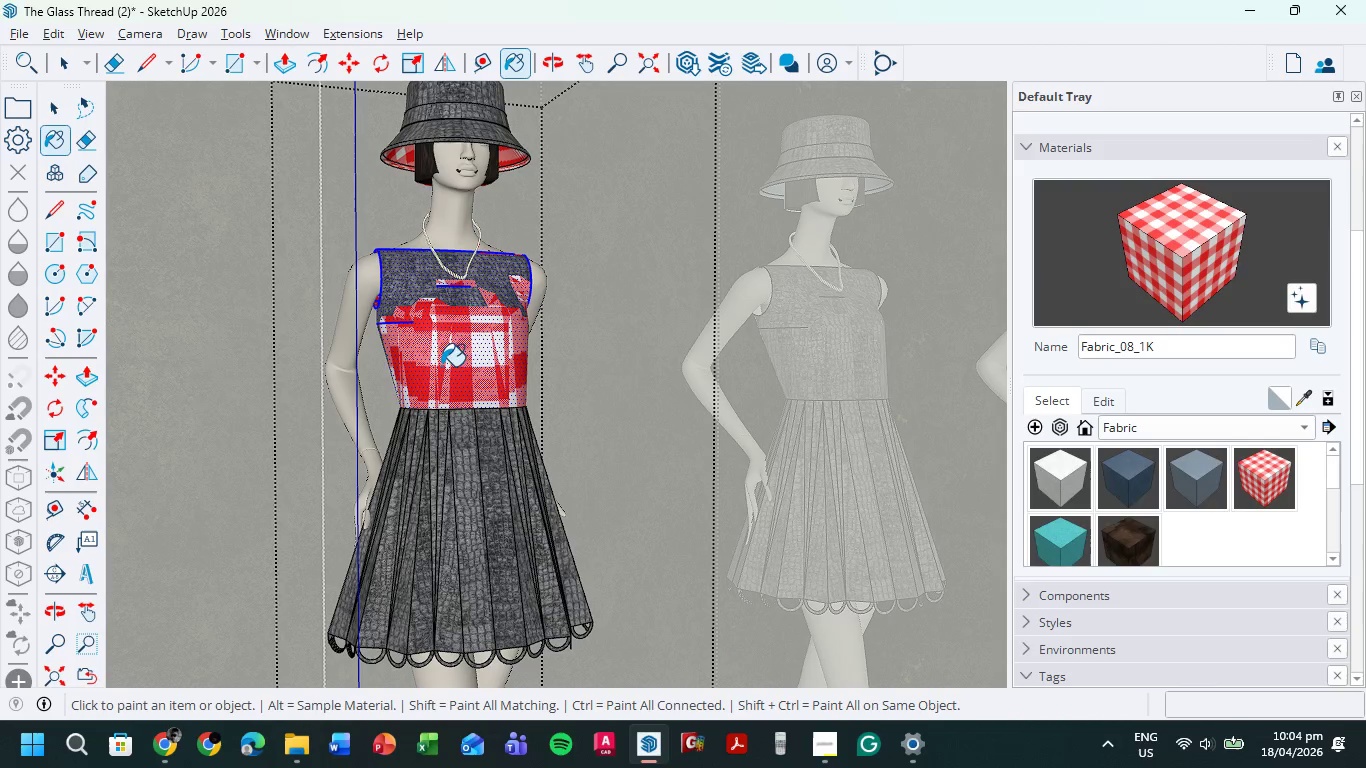 
left_click([404, 279])
 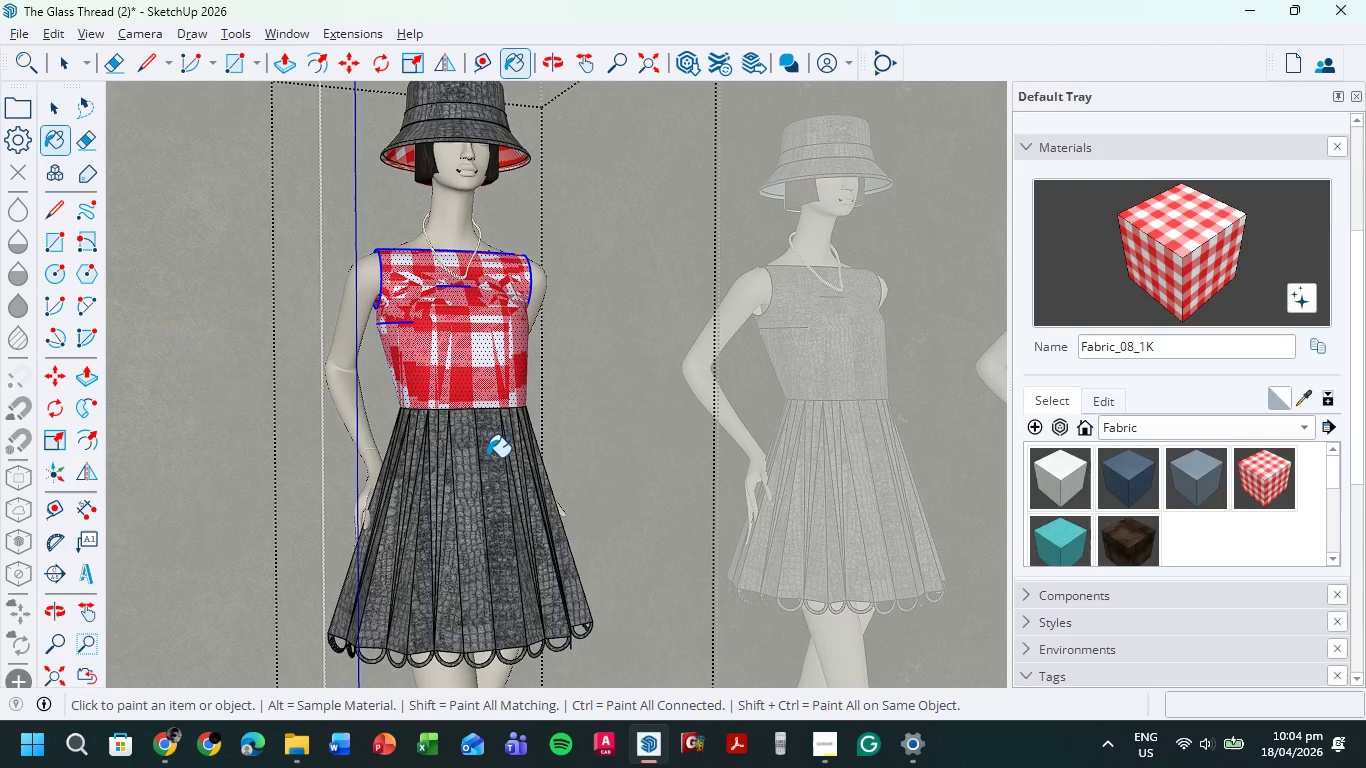 
double_click([485, 462])
 